 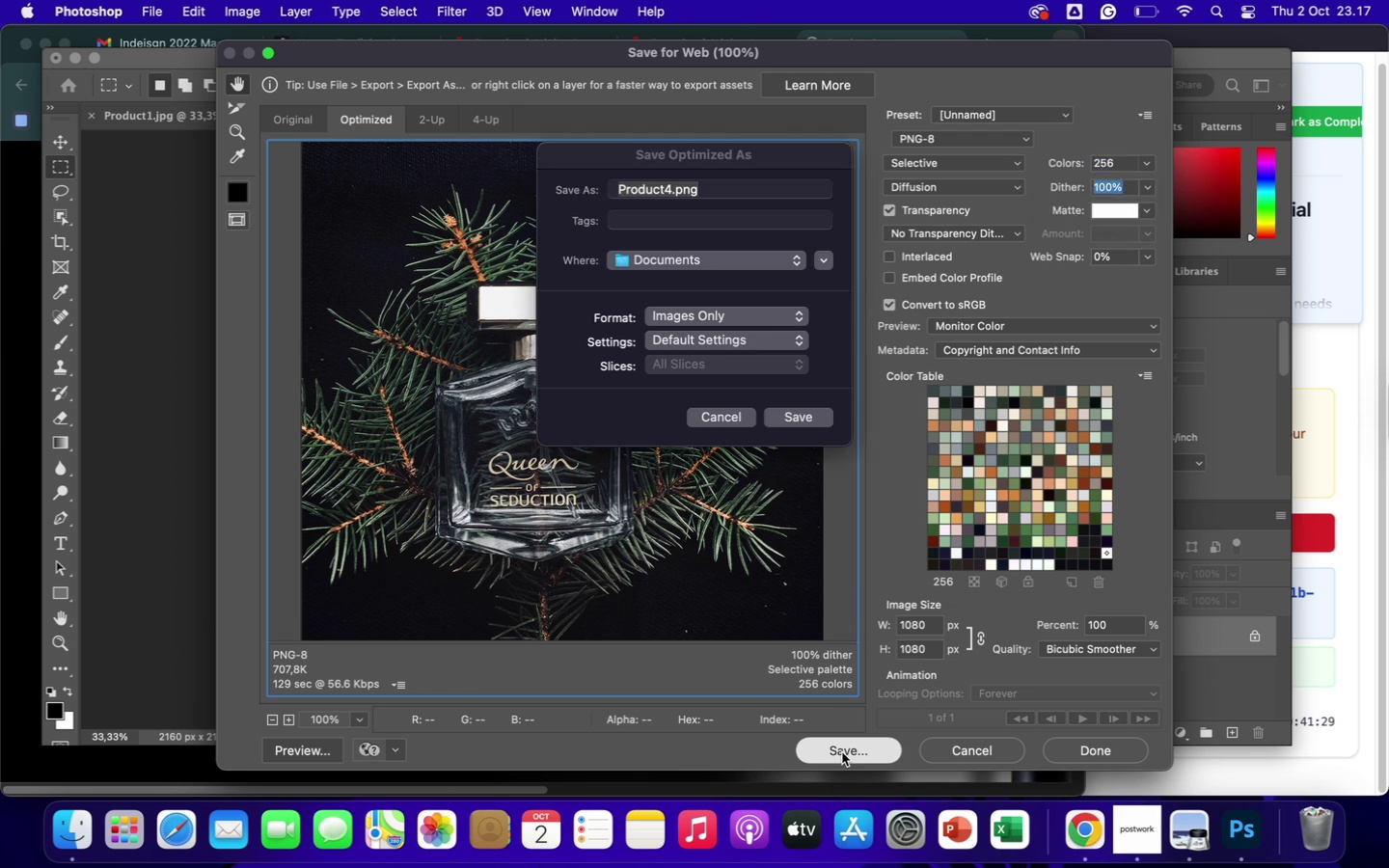 
left_click([673, 190])
 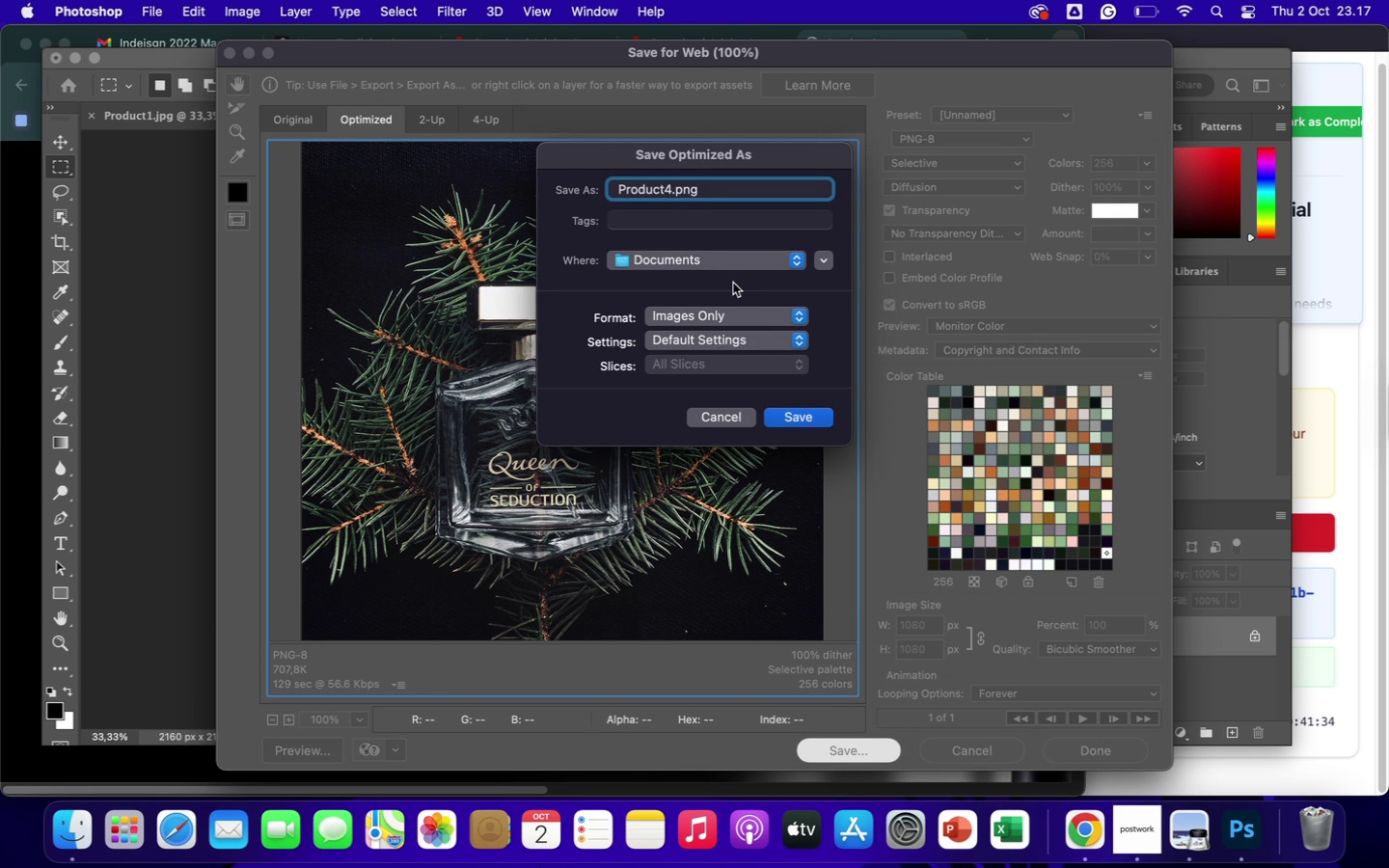 
key(ArrowLeft)
 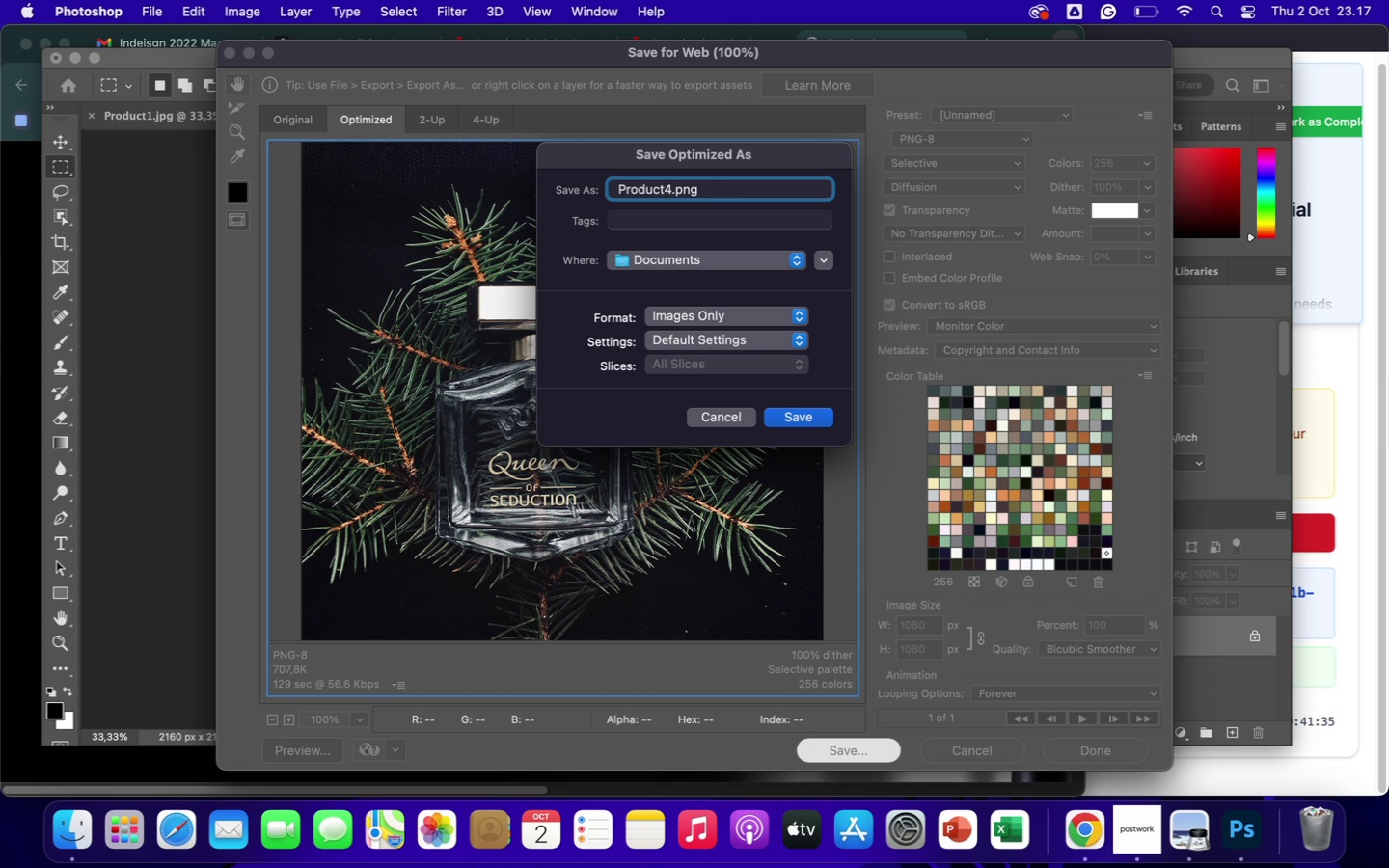 
type(_1080x1080)
 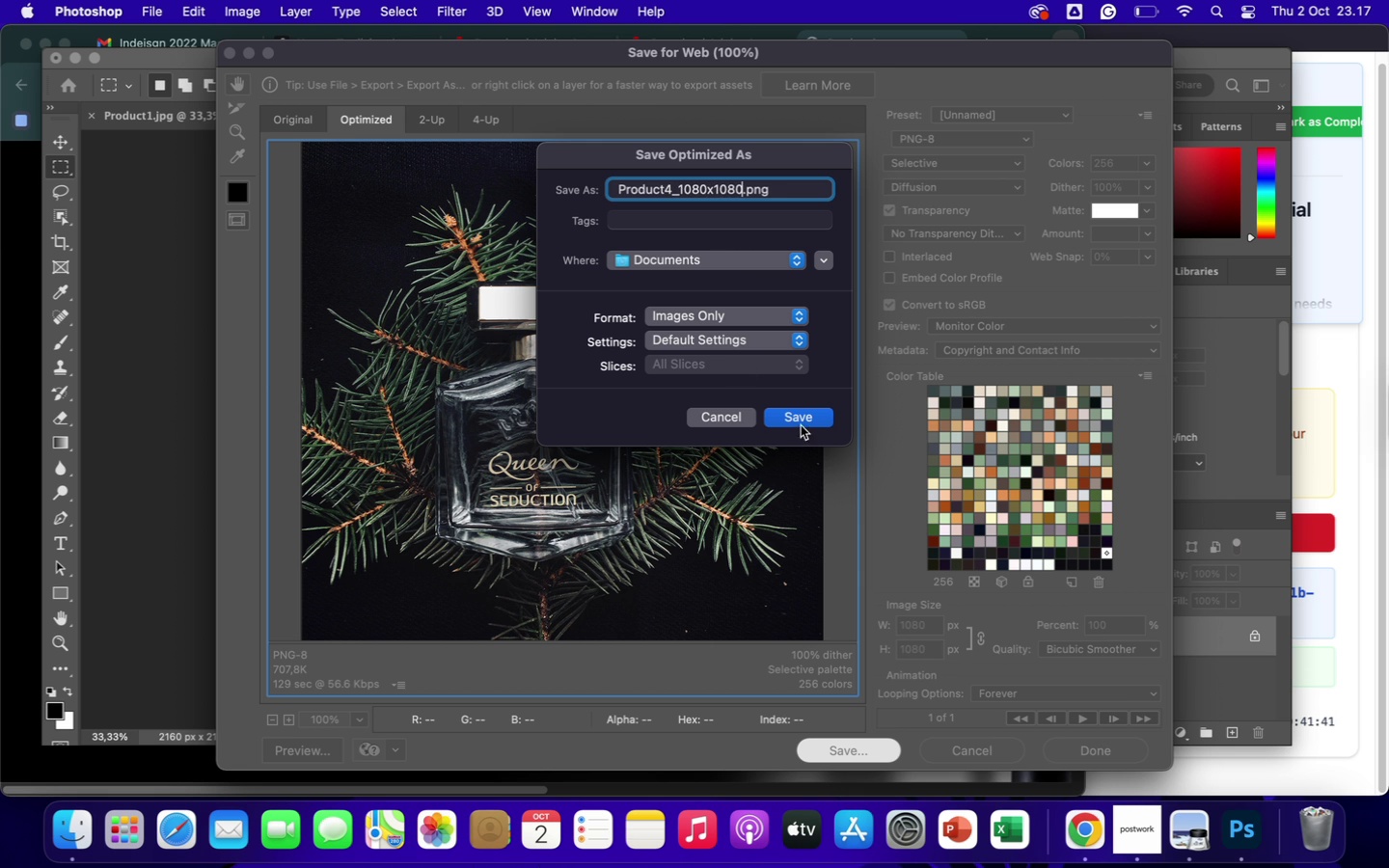 
left_click([798, 415])
 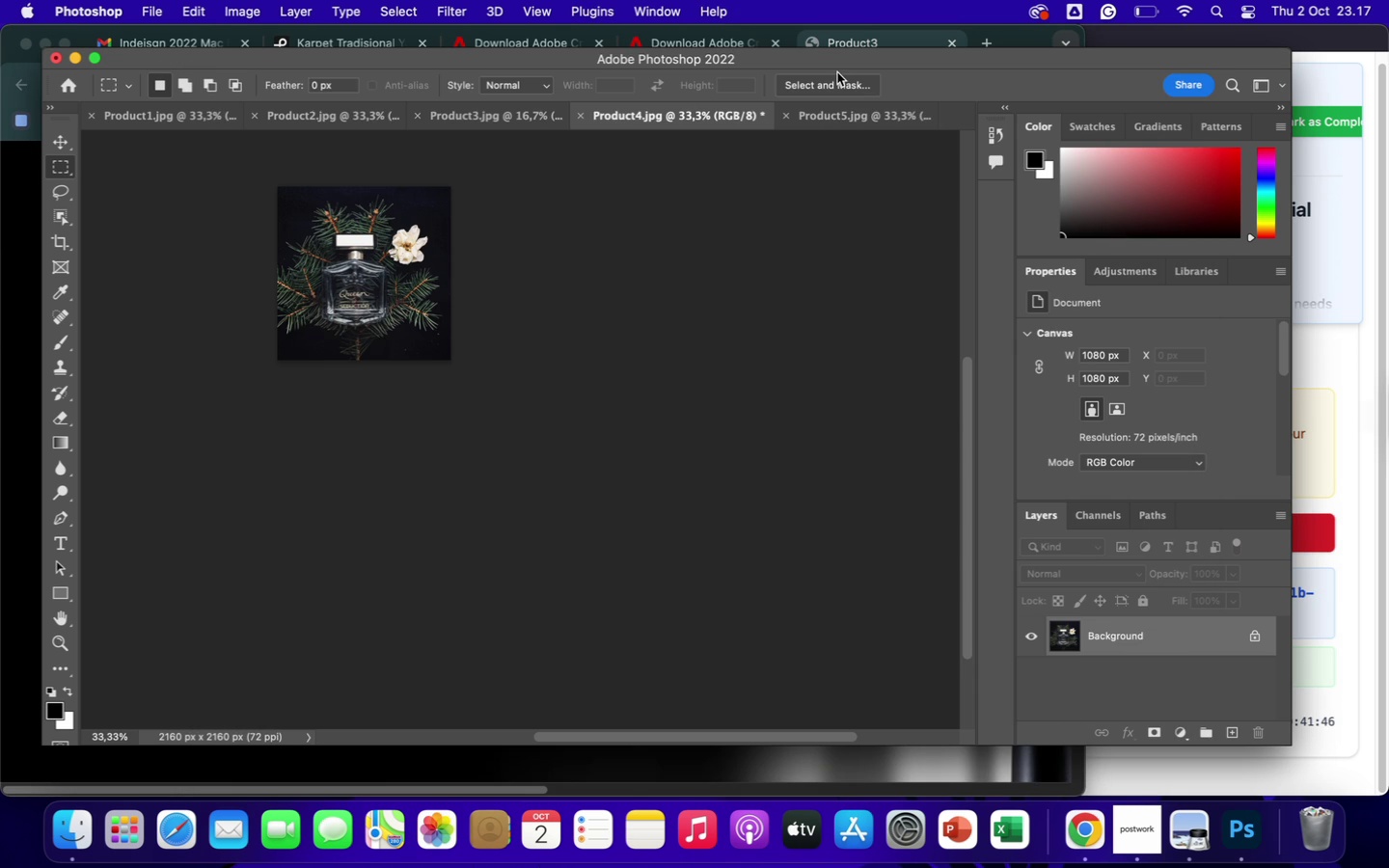 
wait(6.75)
 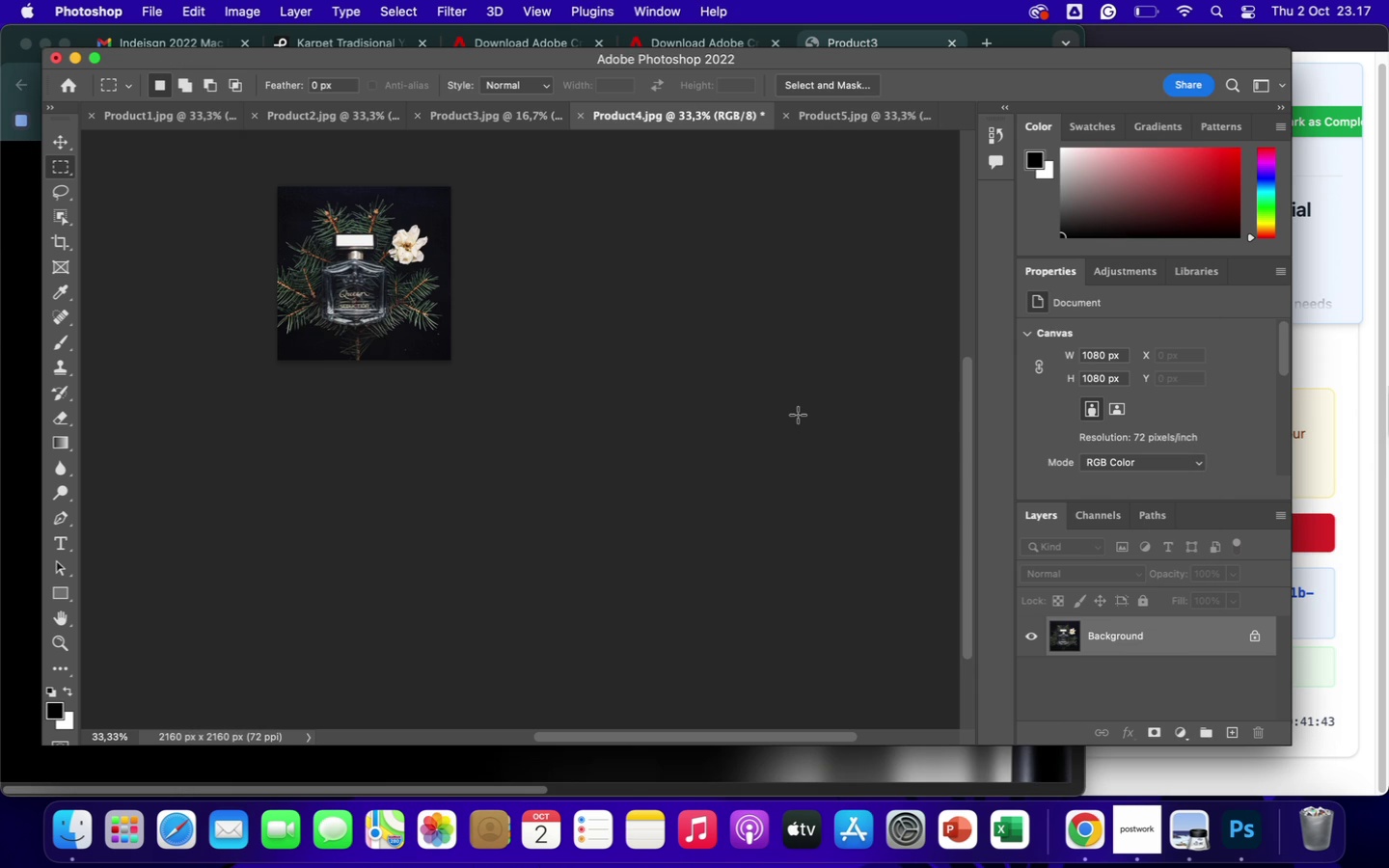 
left_click([835, 117])
 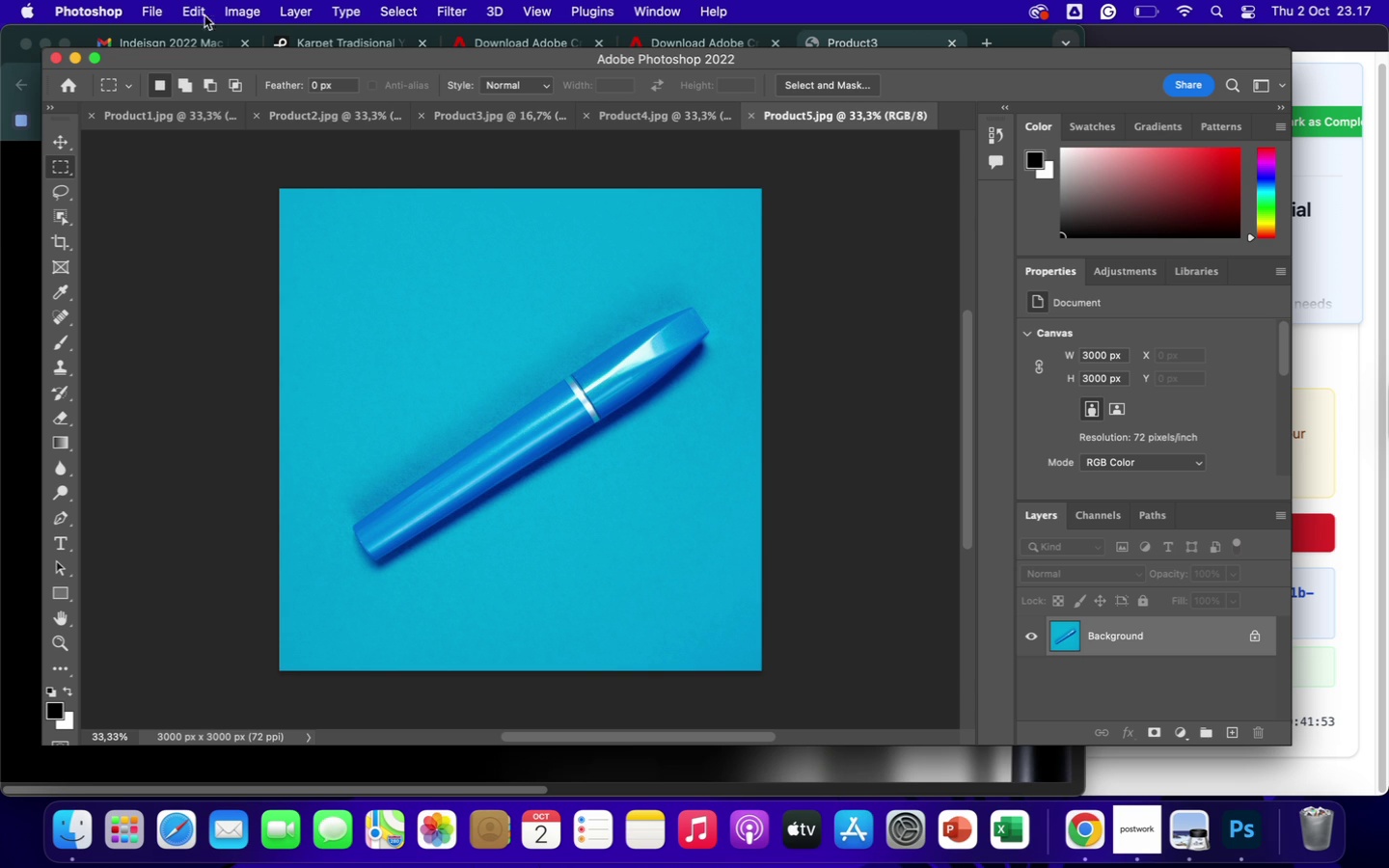 
wait(6.44)
 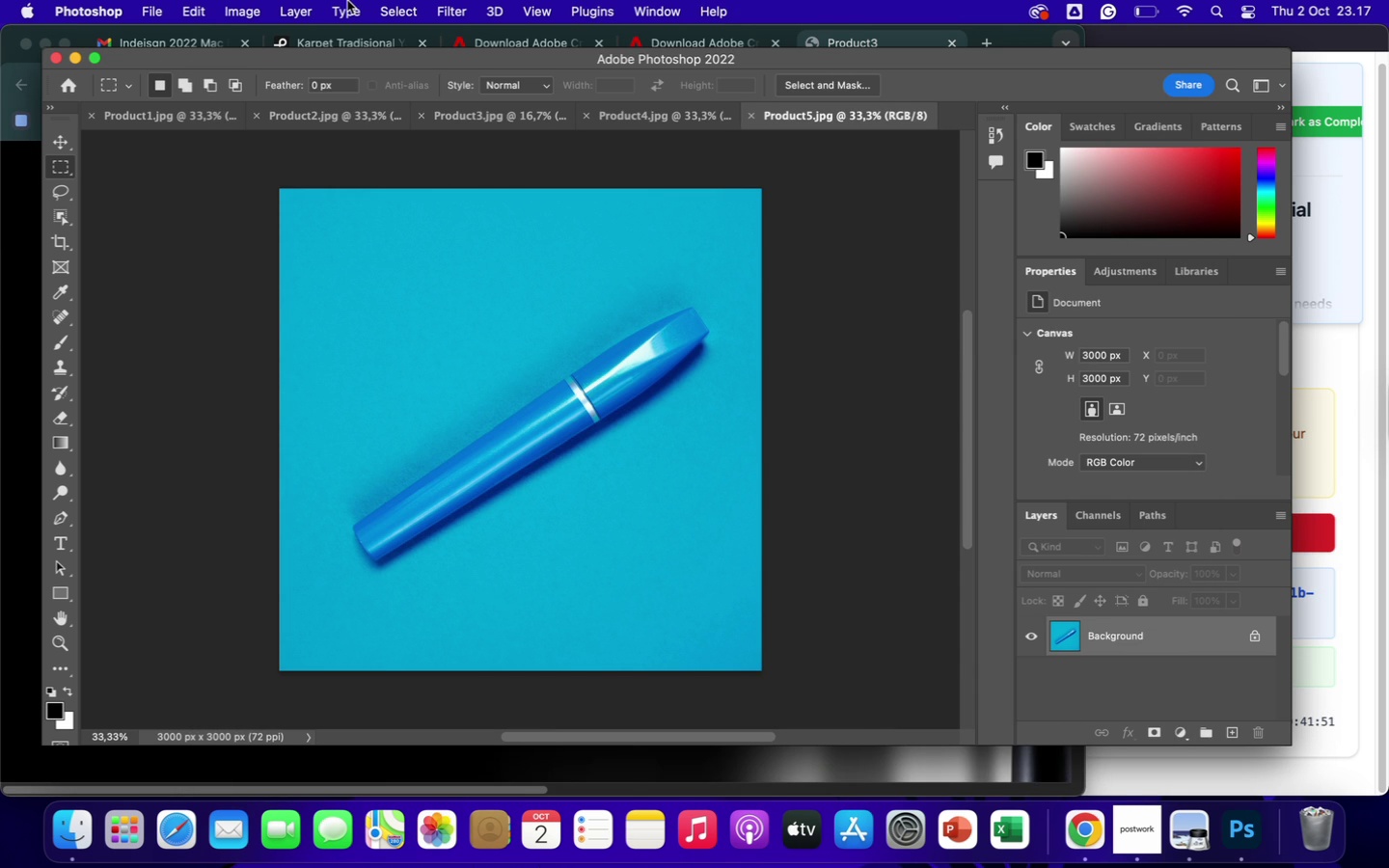 
left_click([251, 13])
 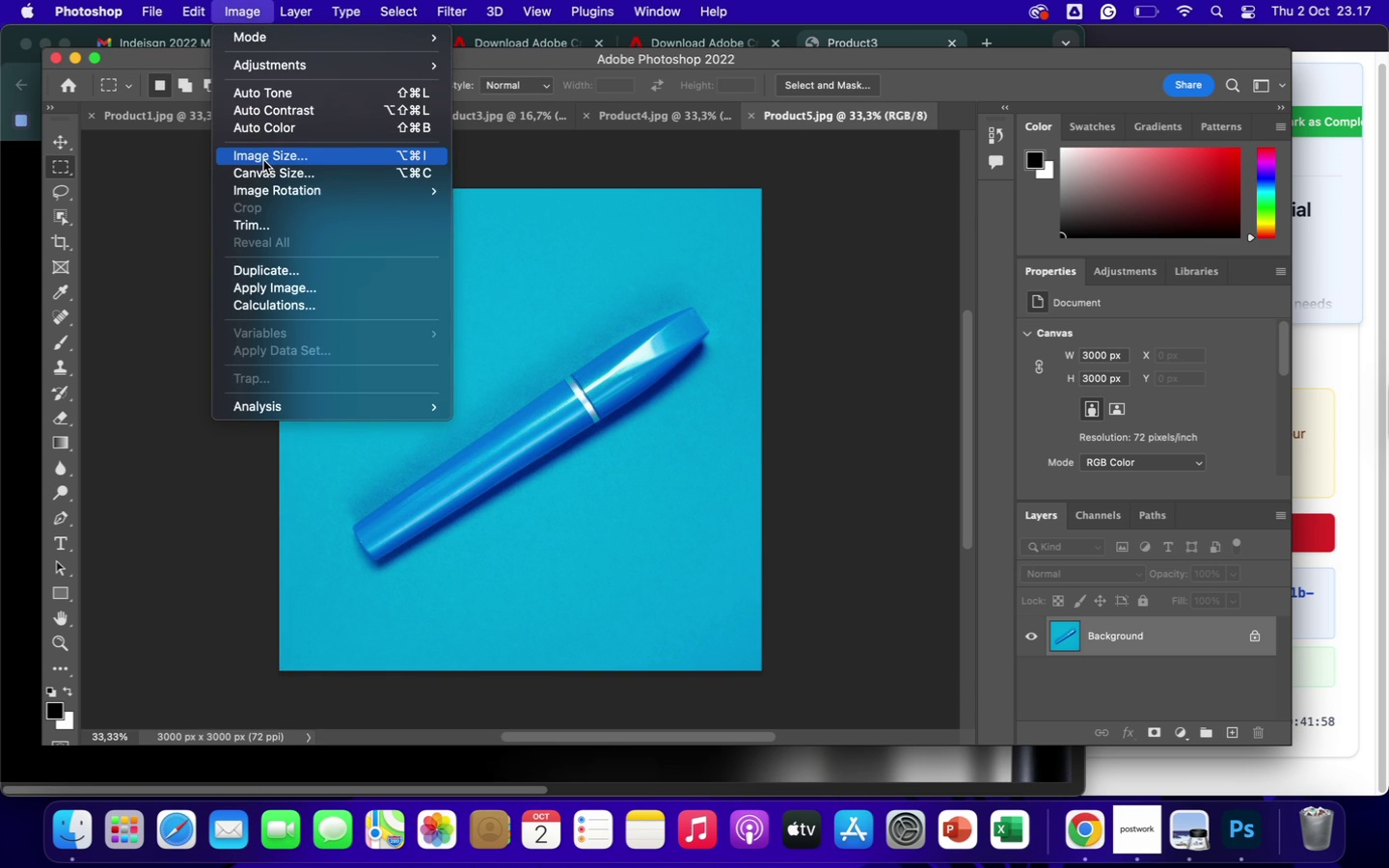 
left_click([321, 157])
 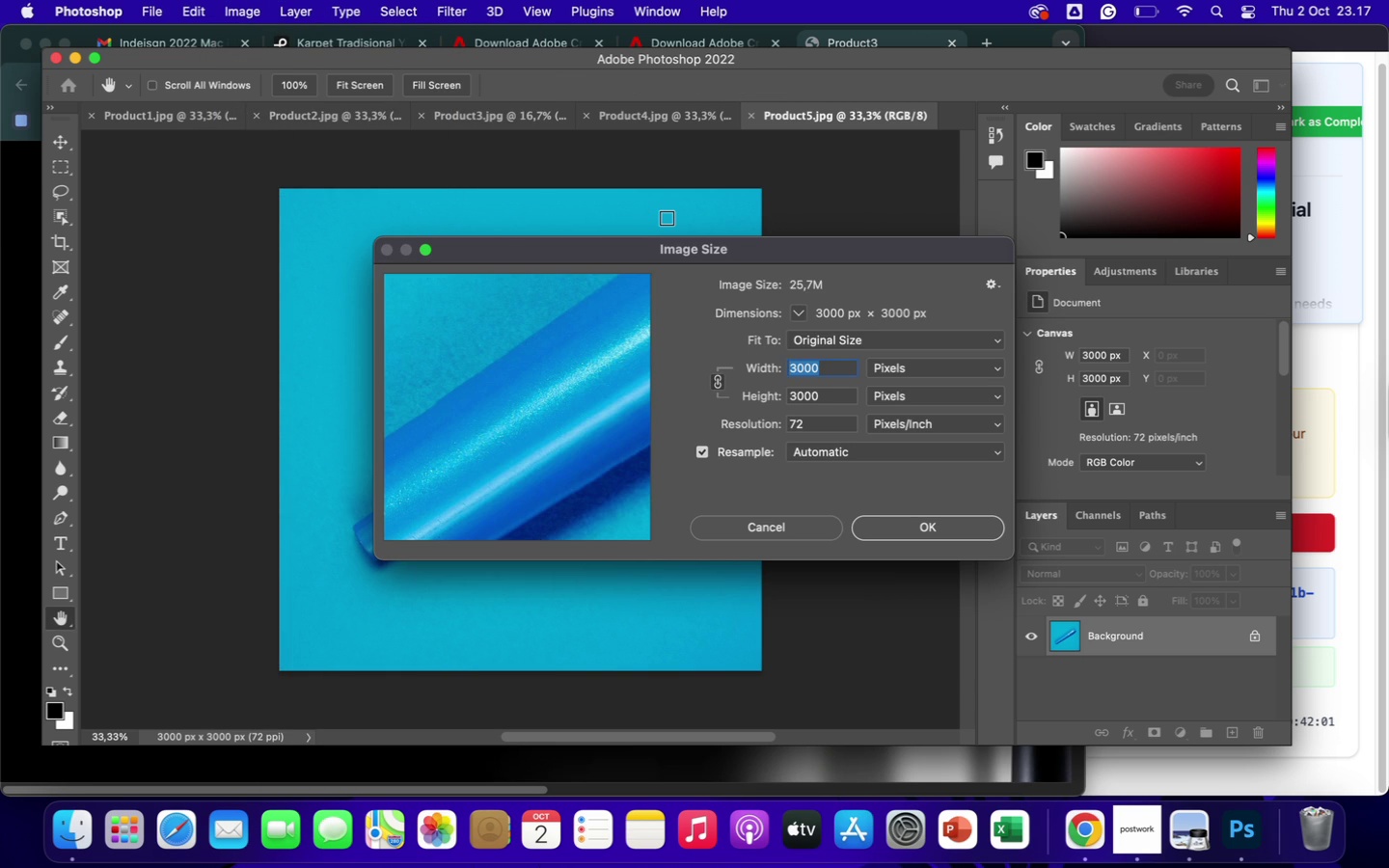 
type(2160)
 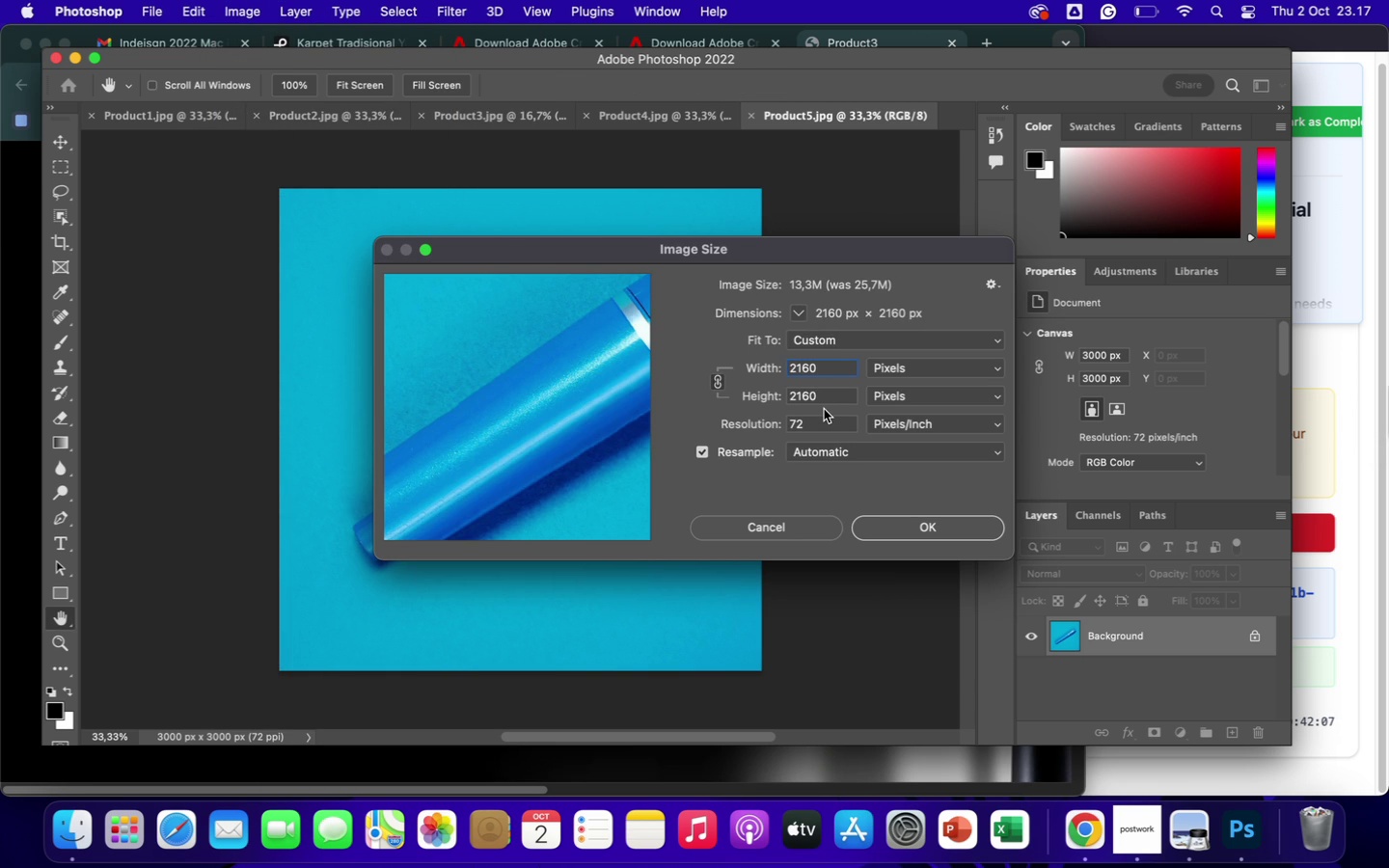 
wait(5.64)
 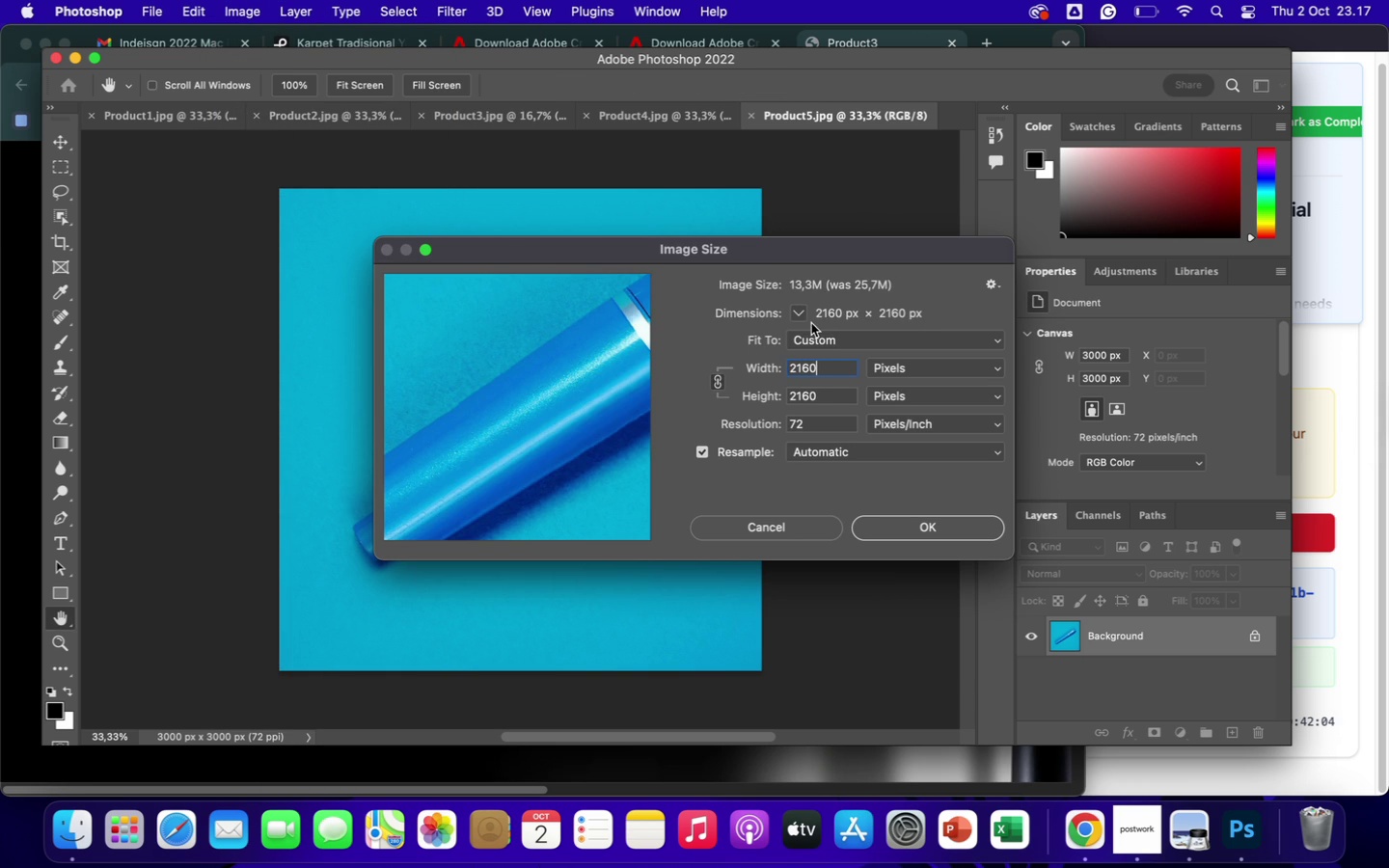 
left_click([901, 529])
 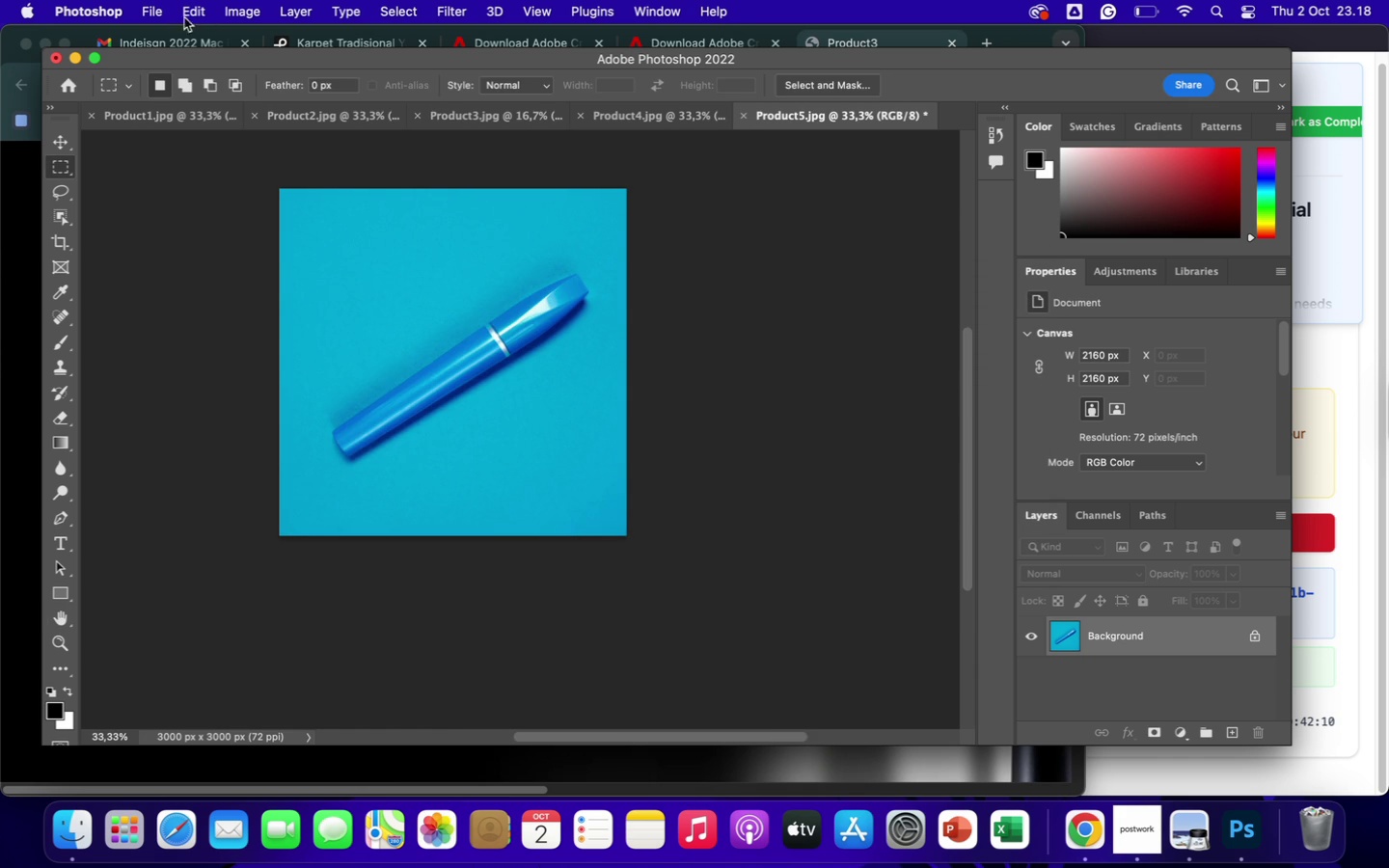 
left_click([157, 10])
 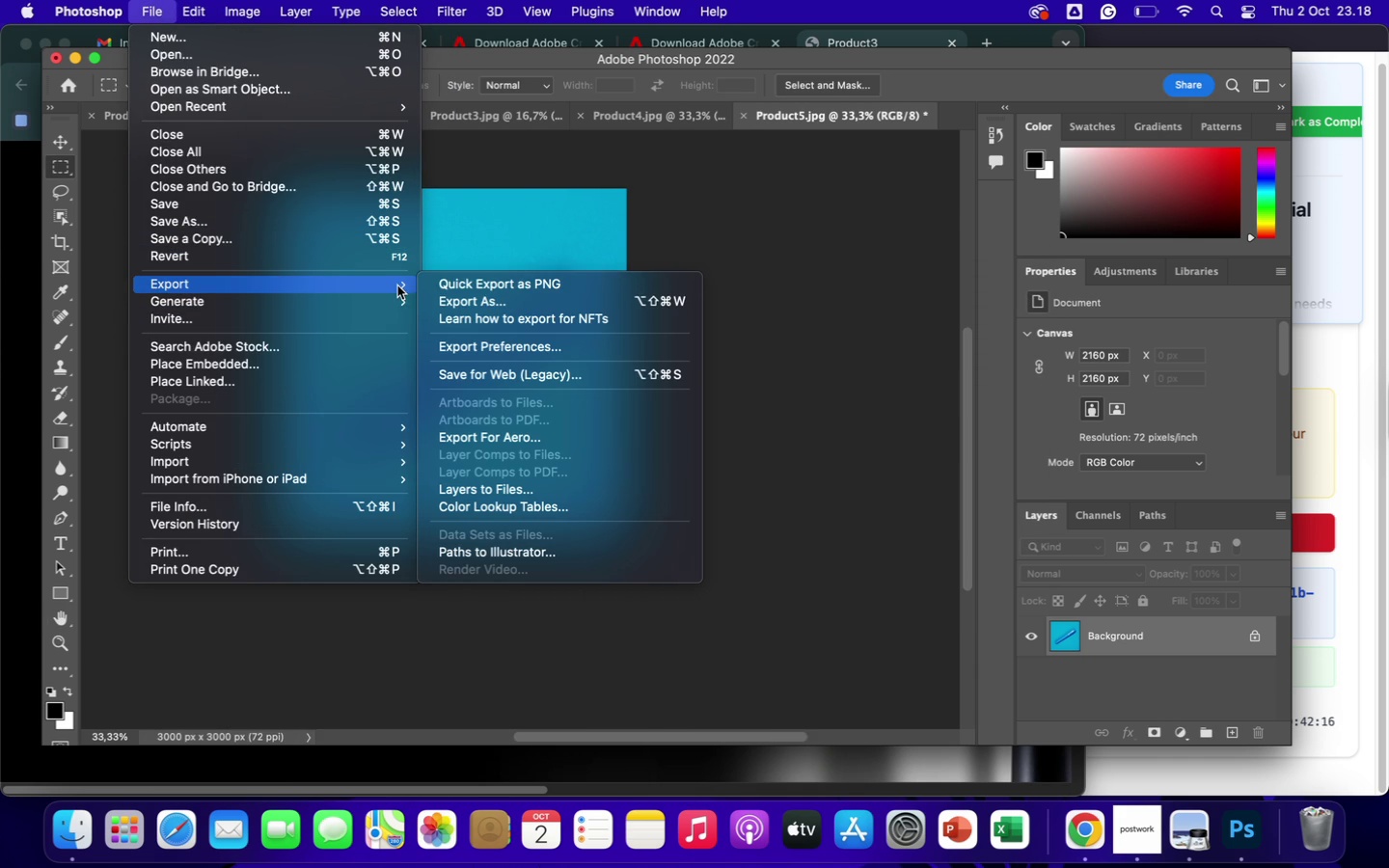 
wait(7.2)
 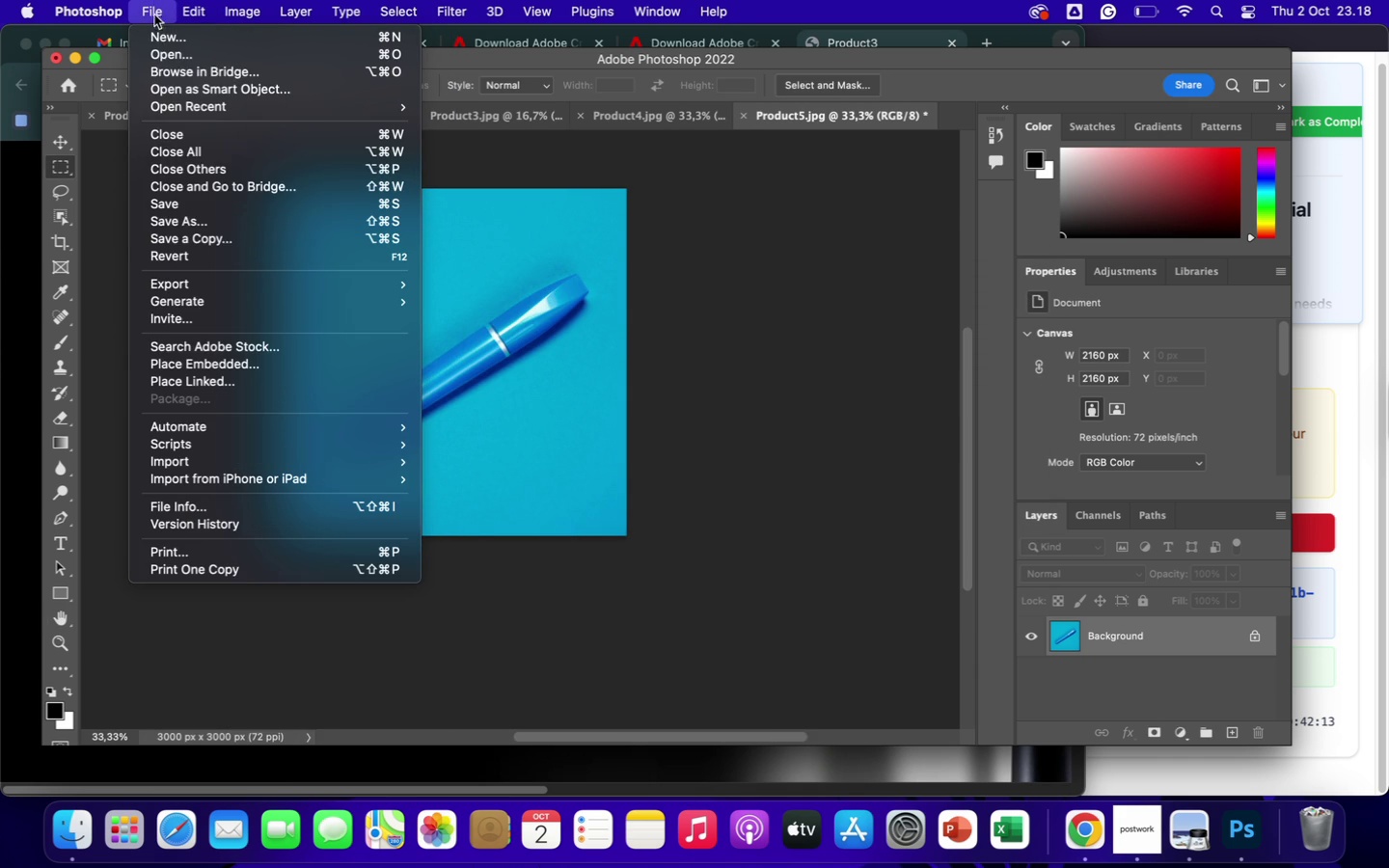 
left_click([491, 376])
 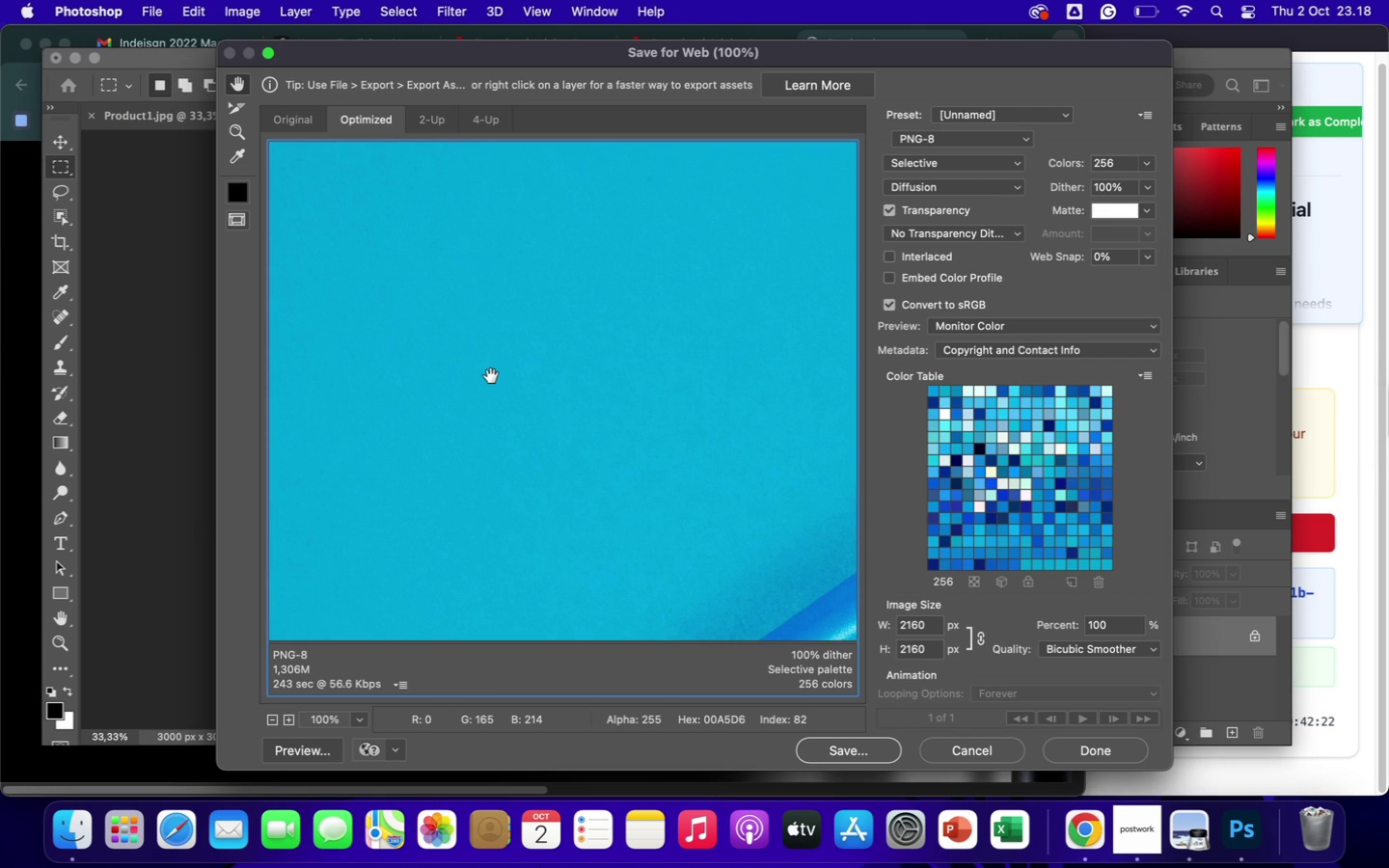 
wait(8.6)
 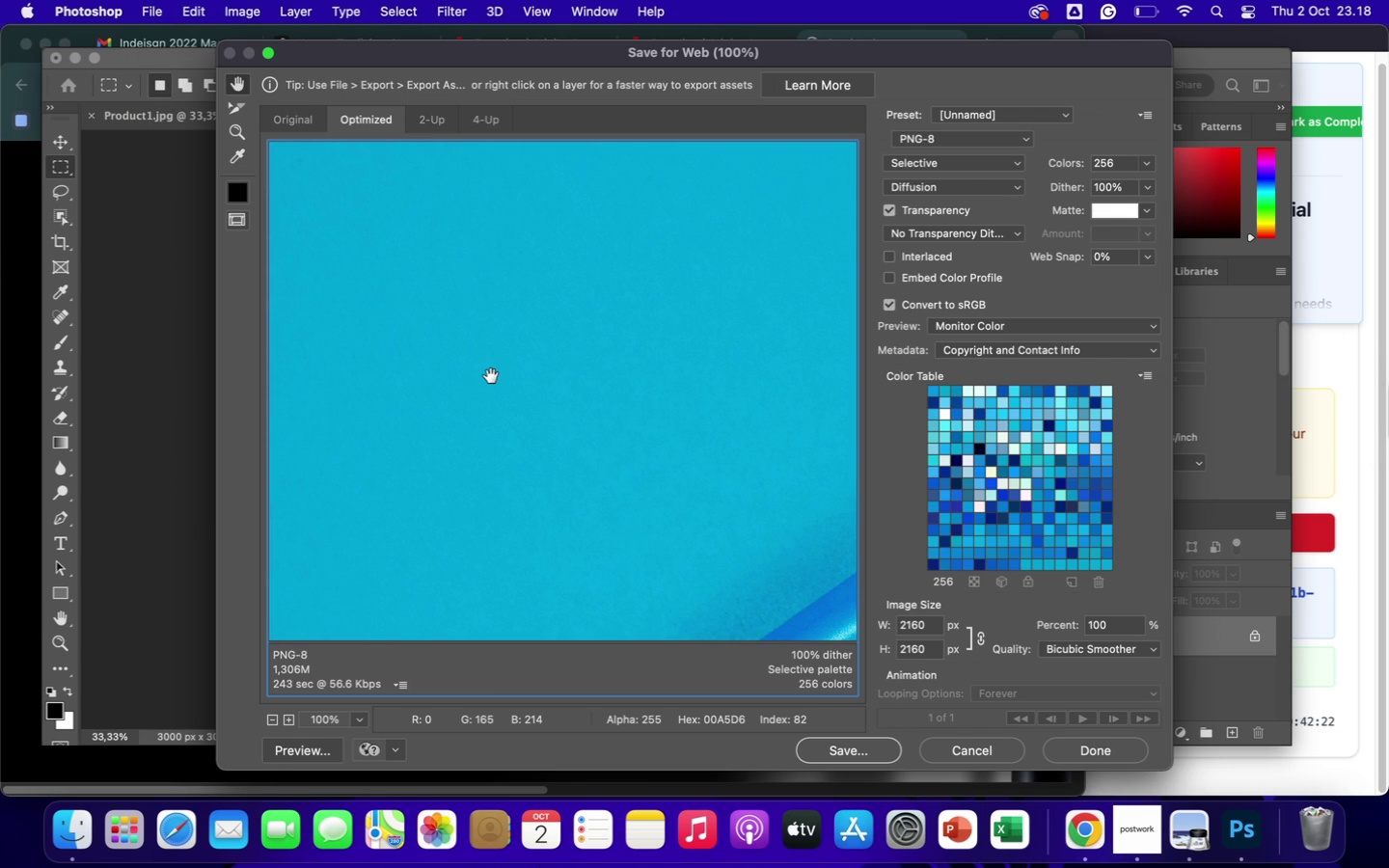 
left_click([1007, 118])
 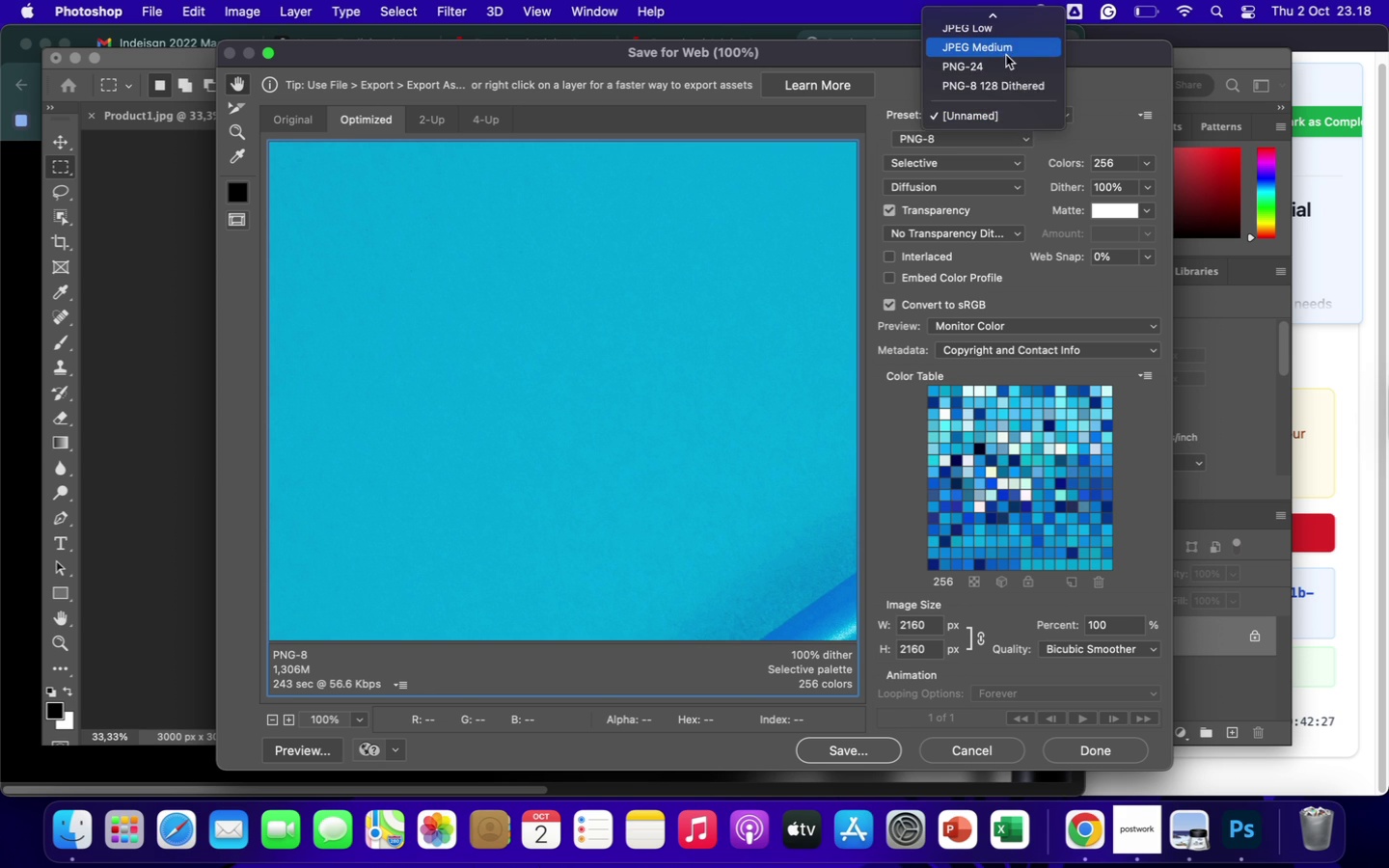 
scroll: coordinate [1006, 55], scroll_direction: up, amount: 6.0
 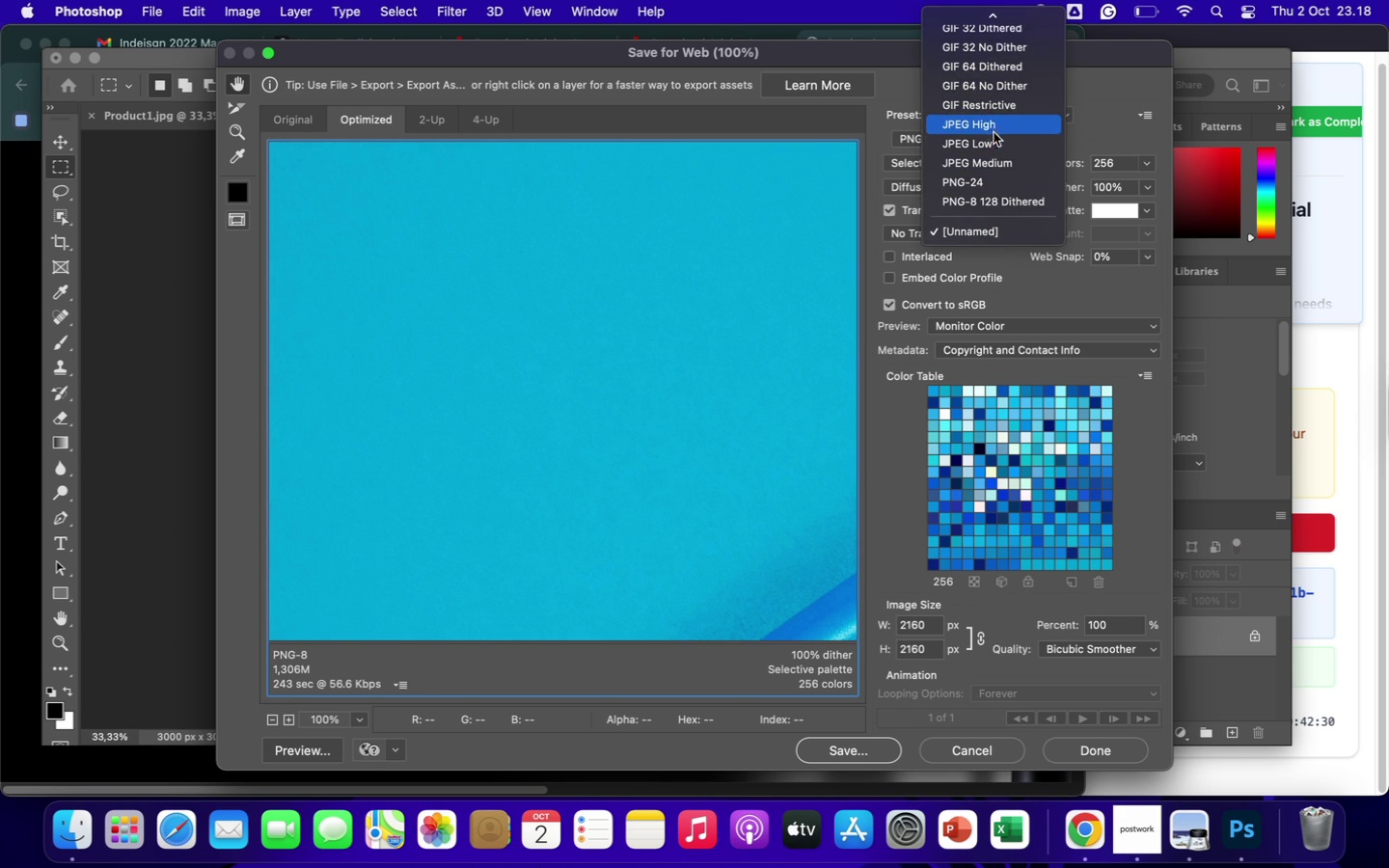 
left_click([992, 127])
 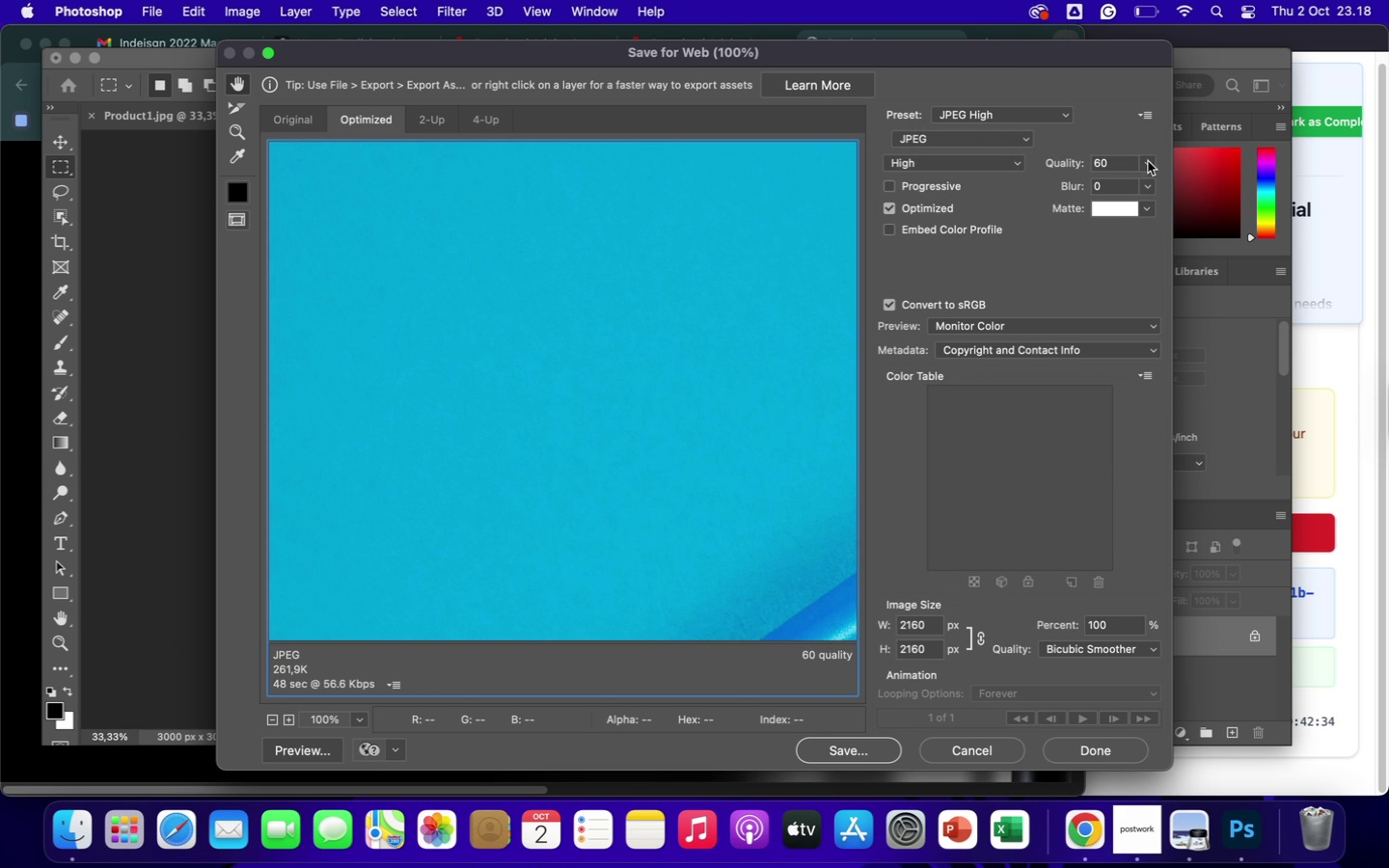 
wait(5.27)
 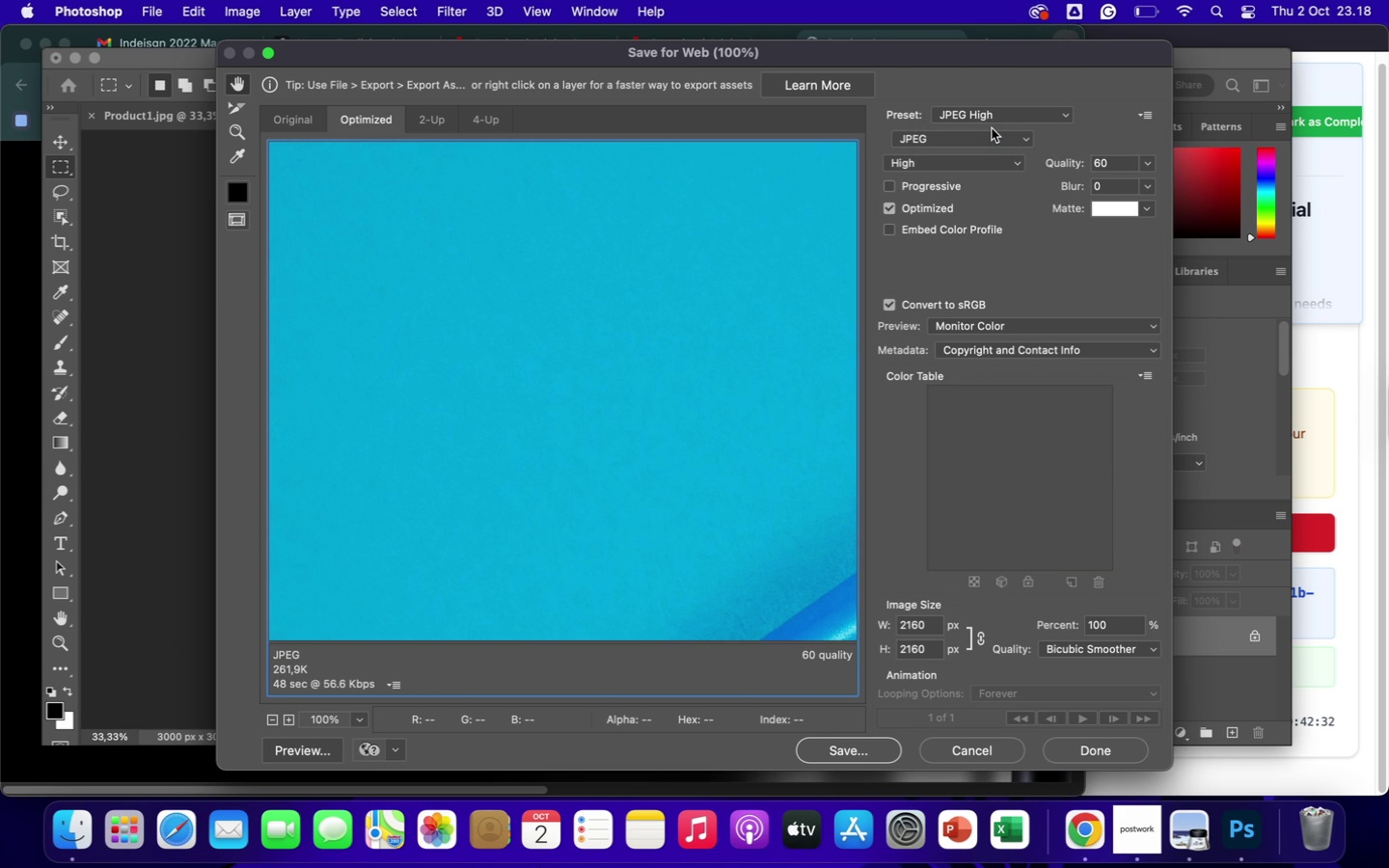 
left_click([1147, 161])
 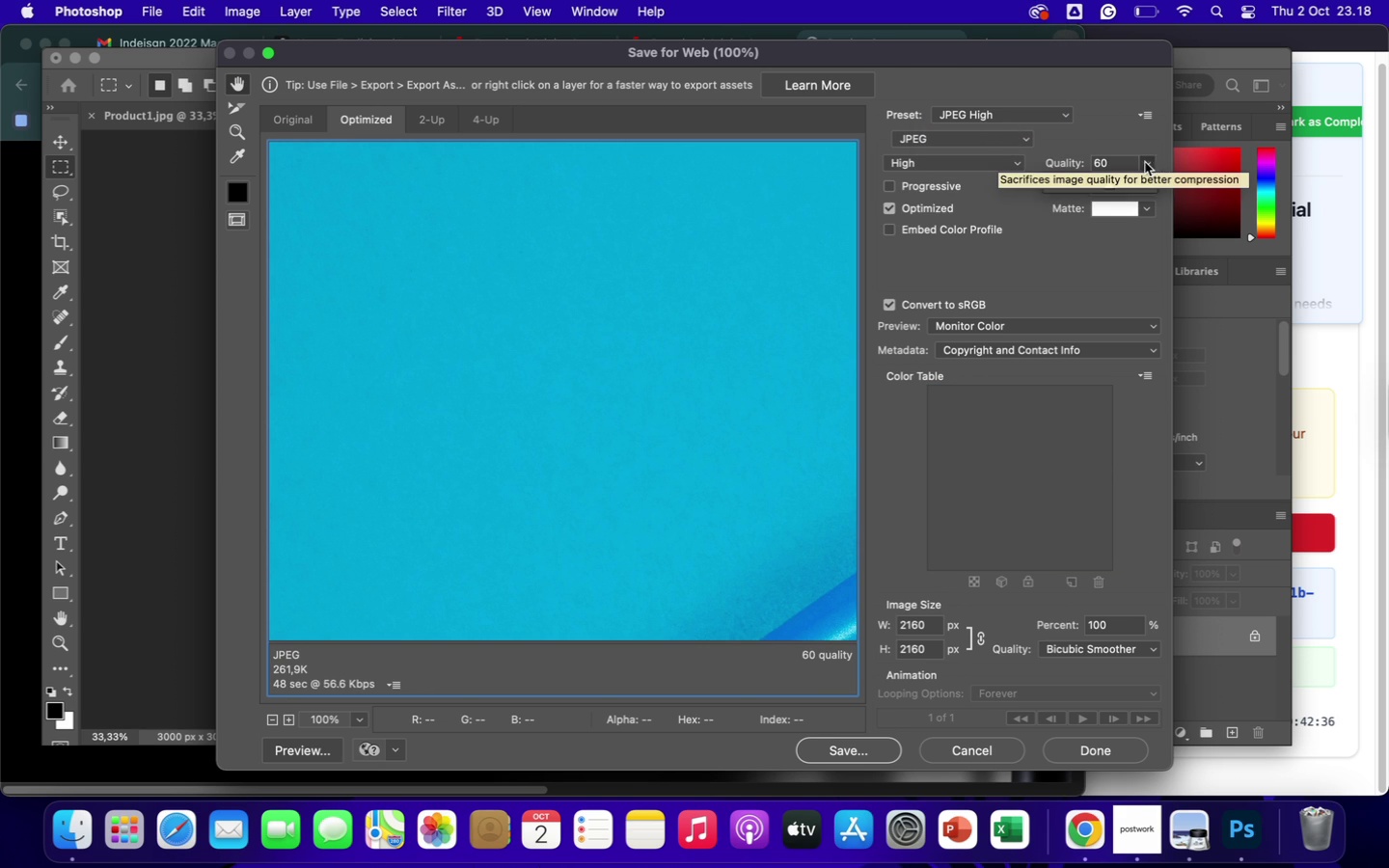 
left_click([1144, 162])
 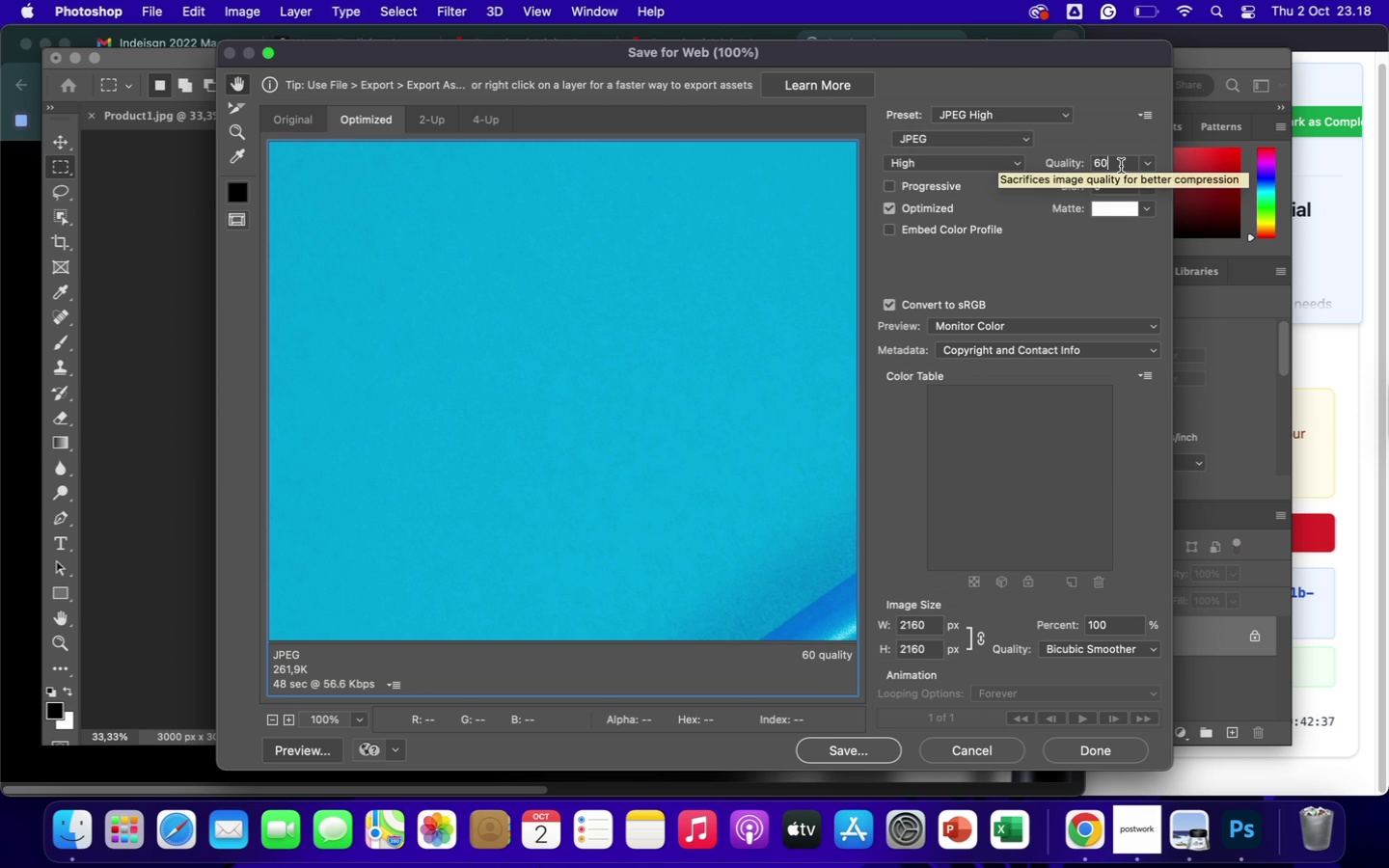 
left_click([1121, 166])
 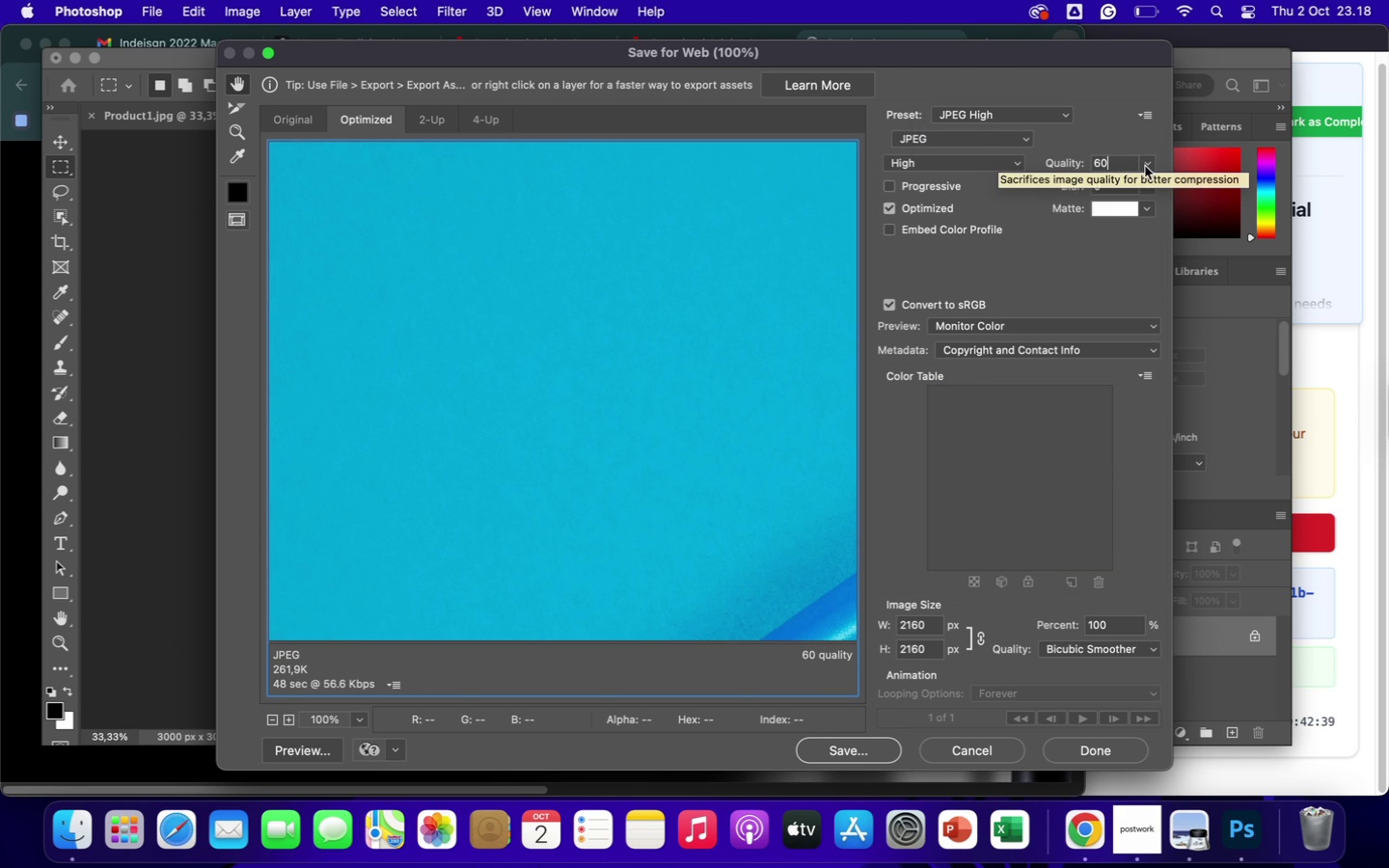 
left_click([1145, 166])
 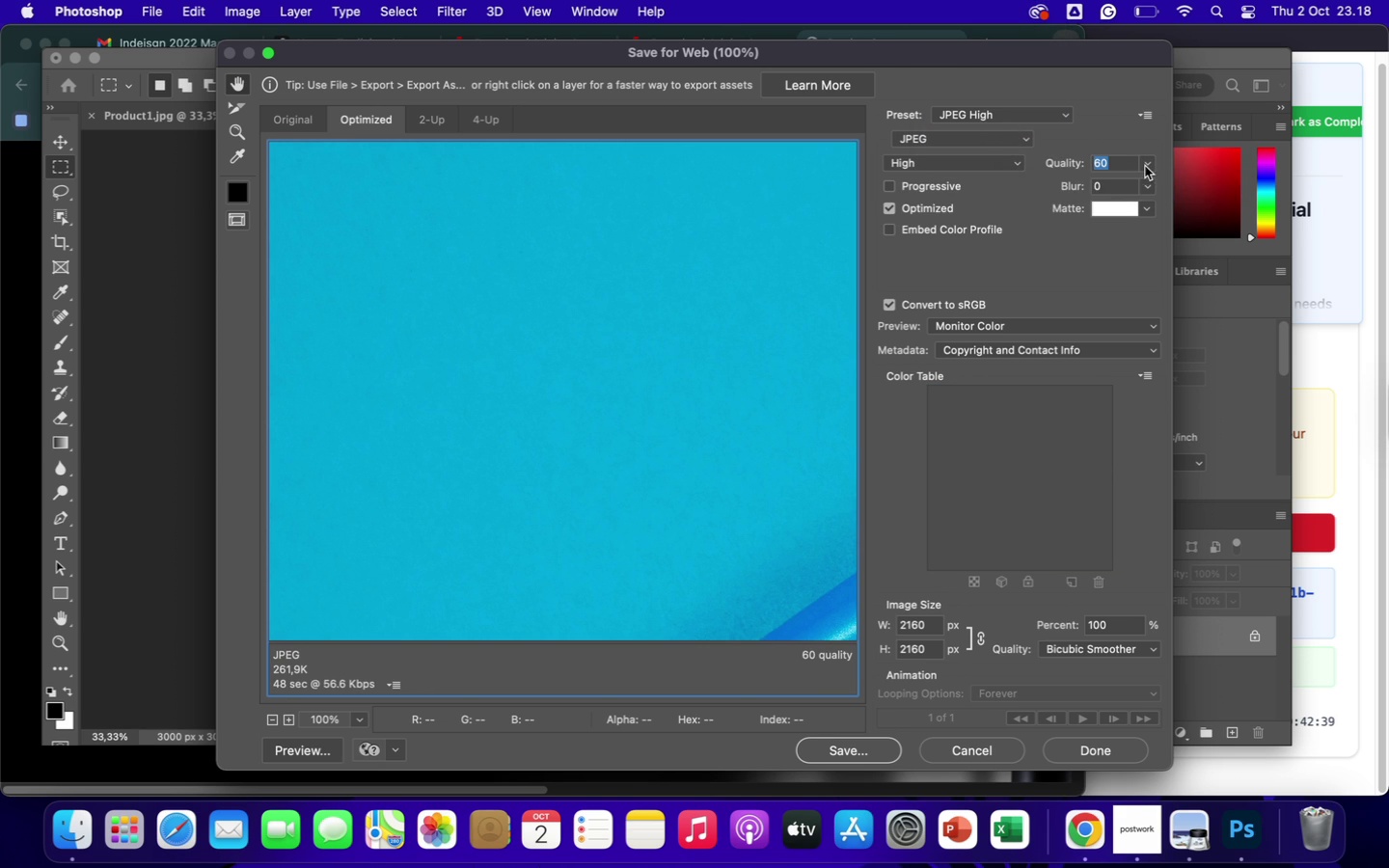 
left_click([1145, 166])
 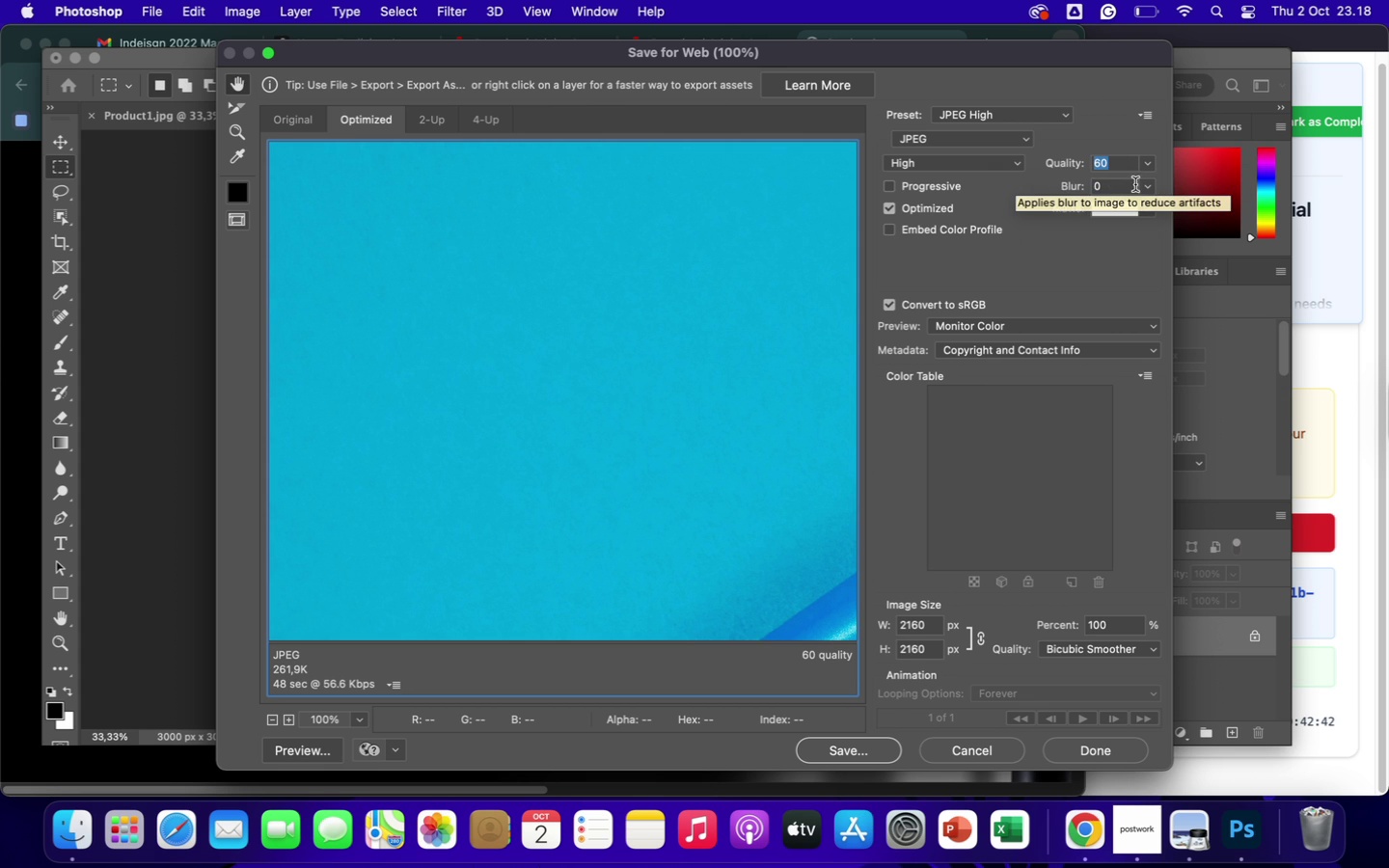 
type(100)
 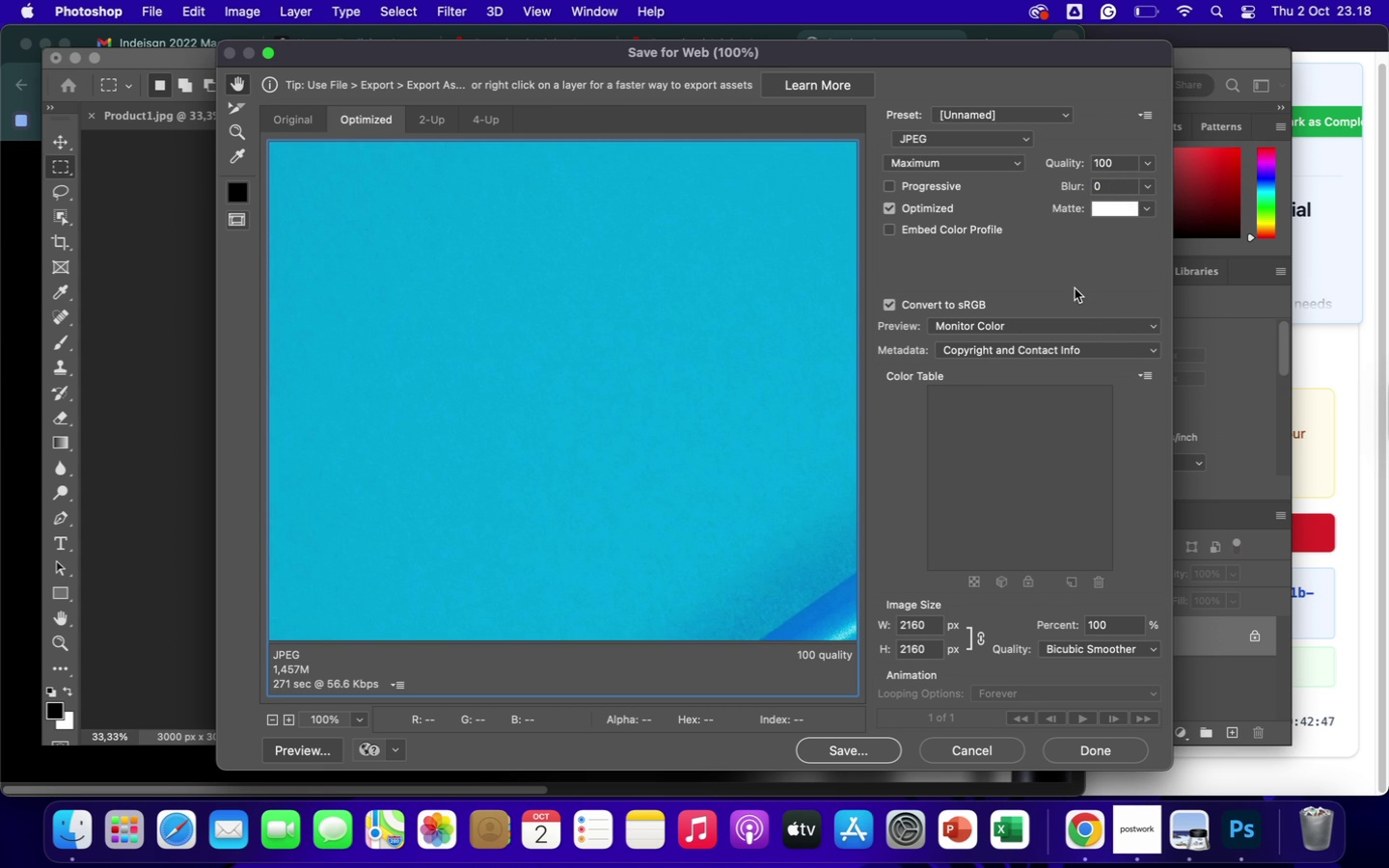 
wait(9.05)
 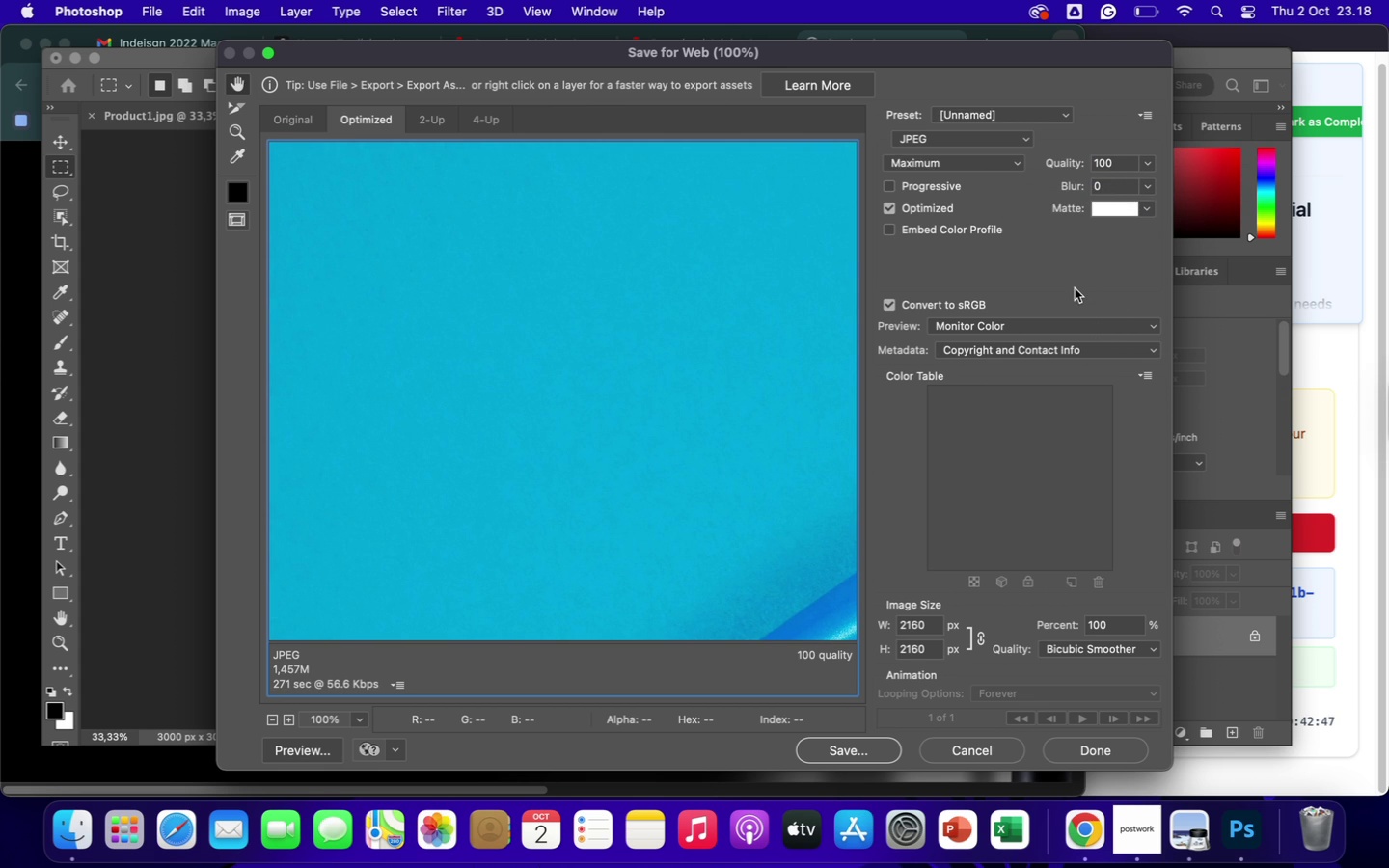 
double_click([272, 721])
 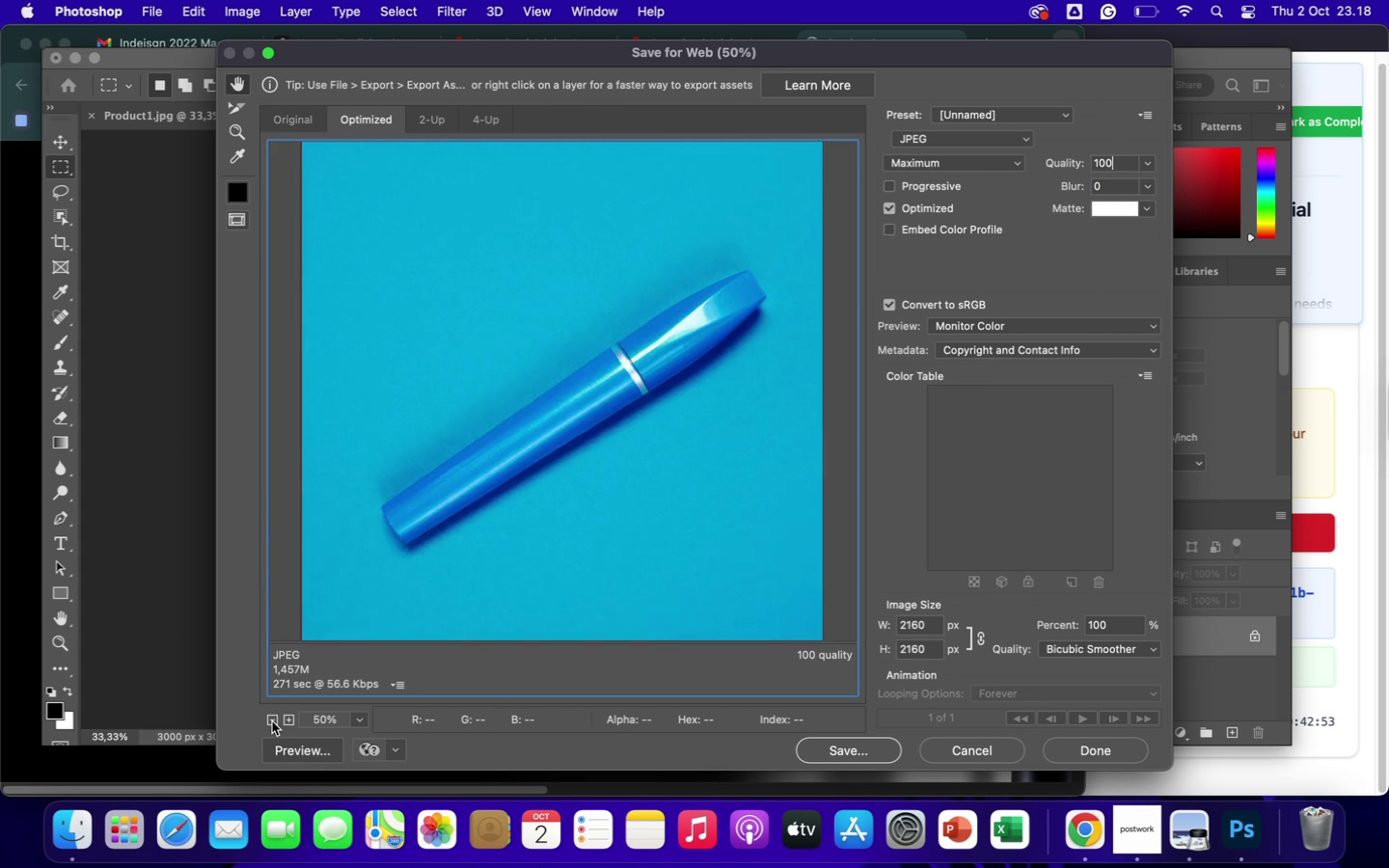 
triple_click([272, 721])
 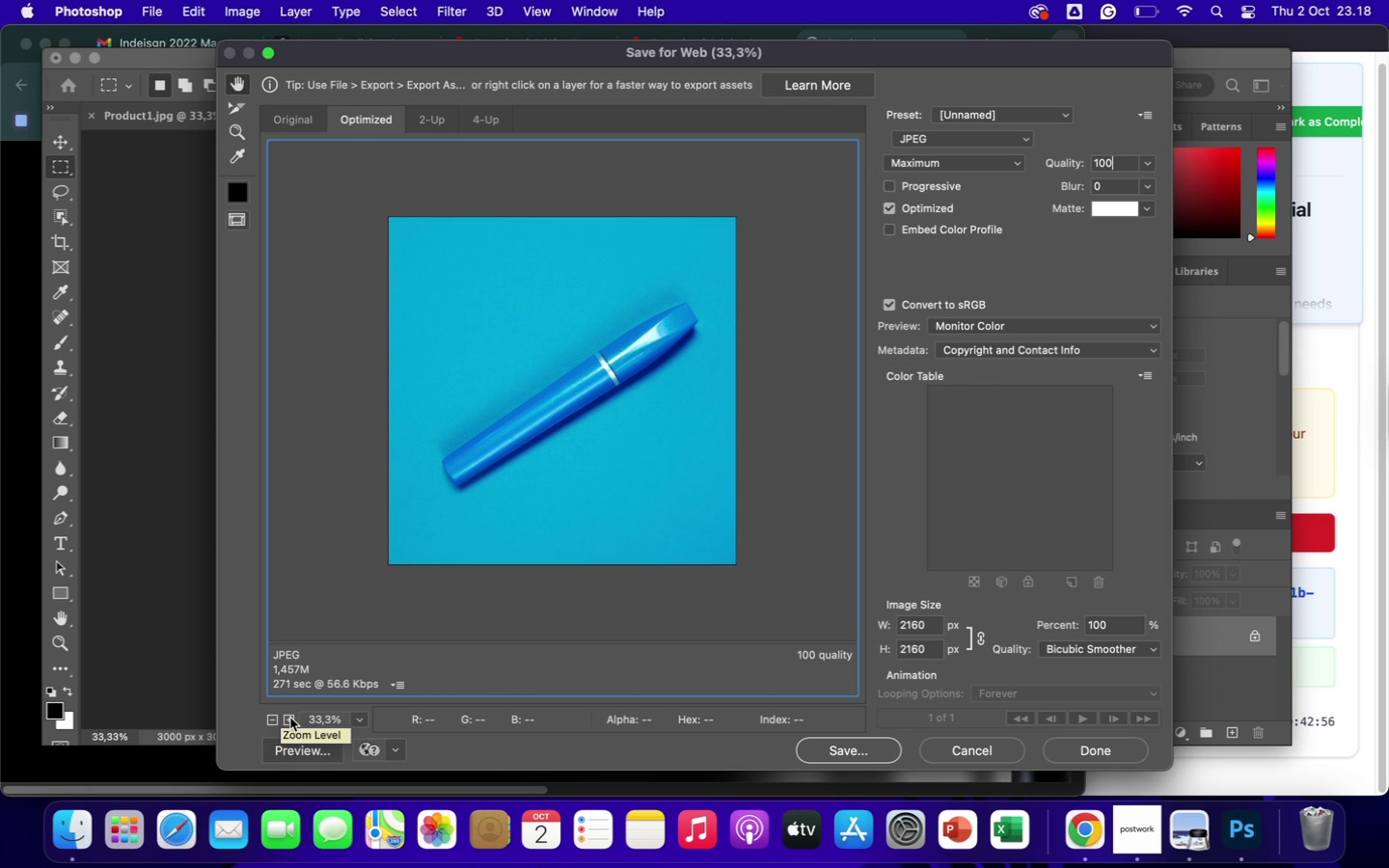 
left_click([286, 718])
 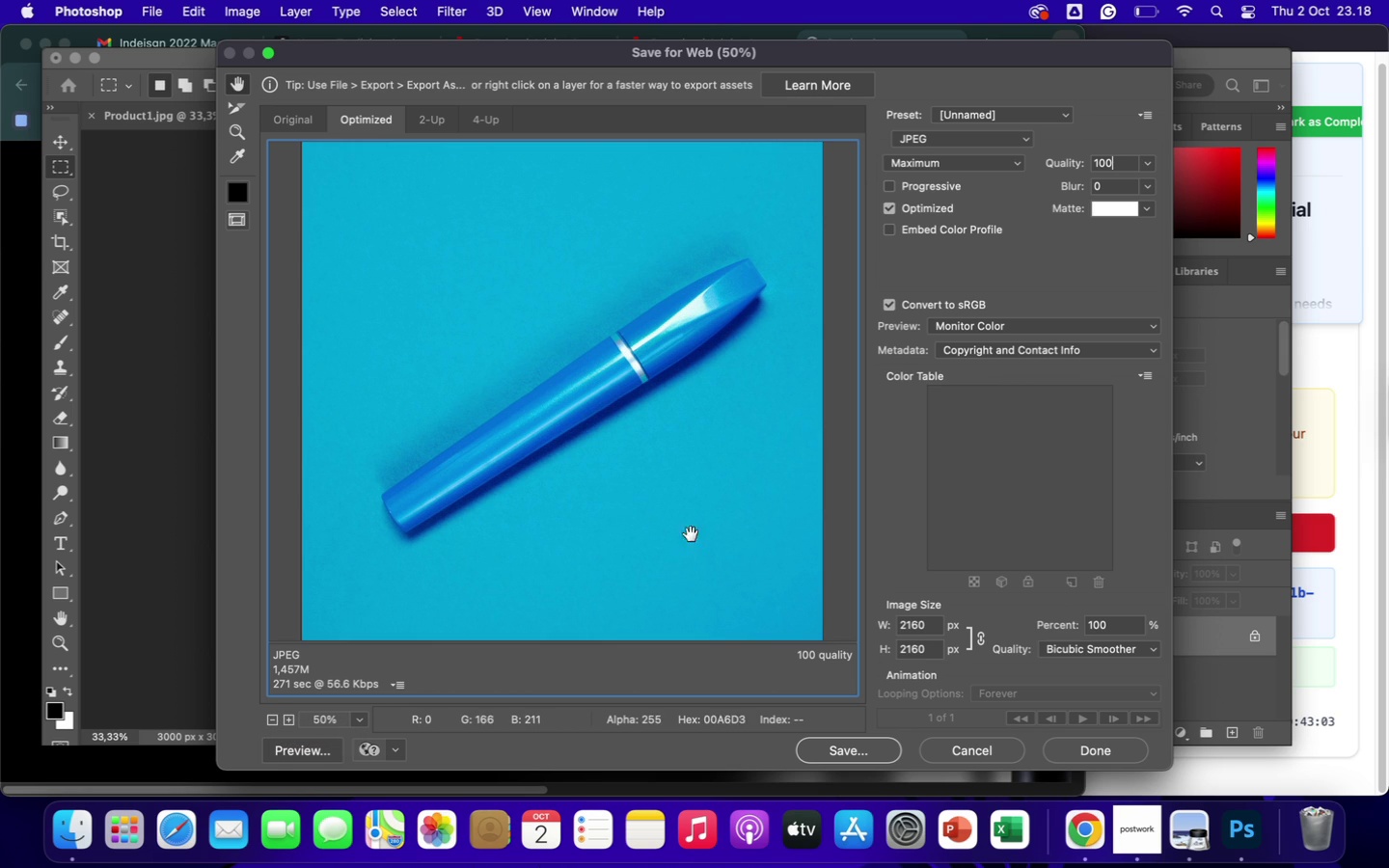 
wait(7.7)
 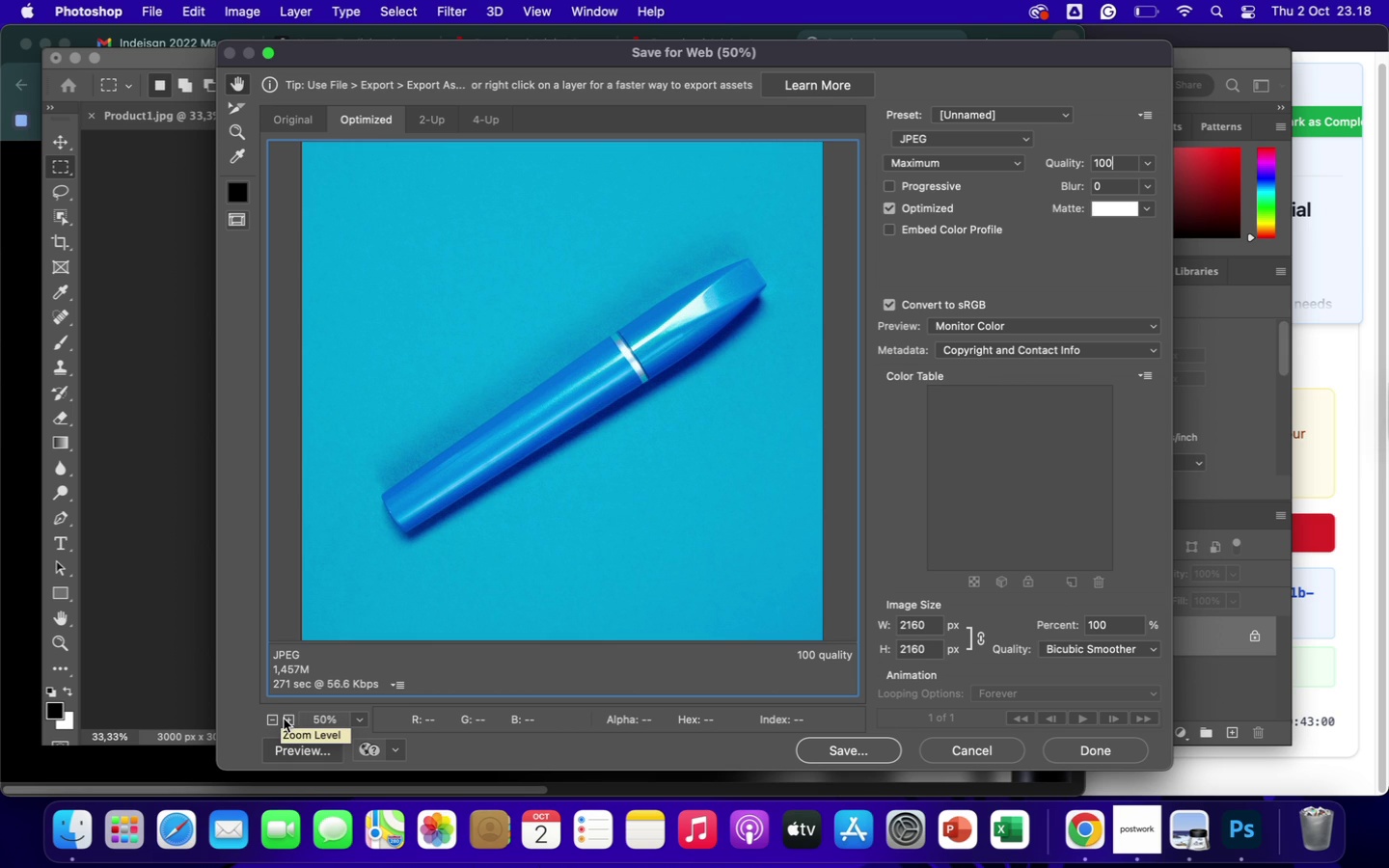 
left_click([1109, 649])
 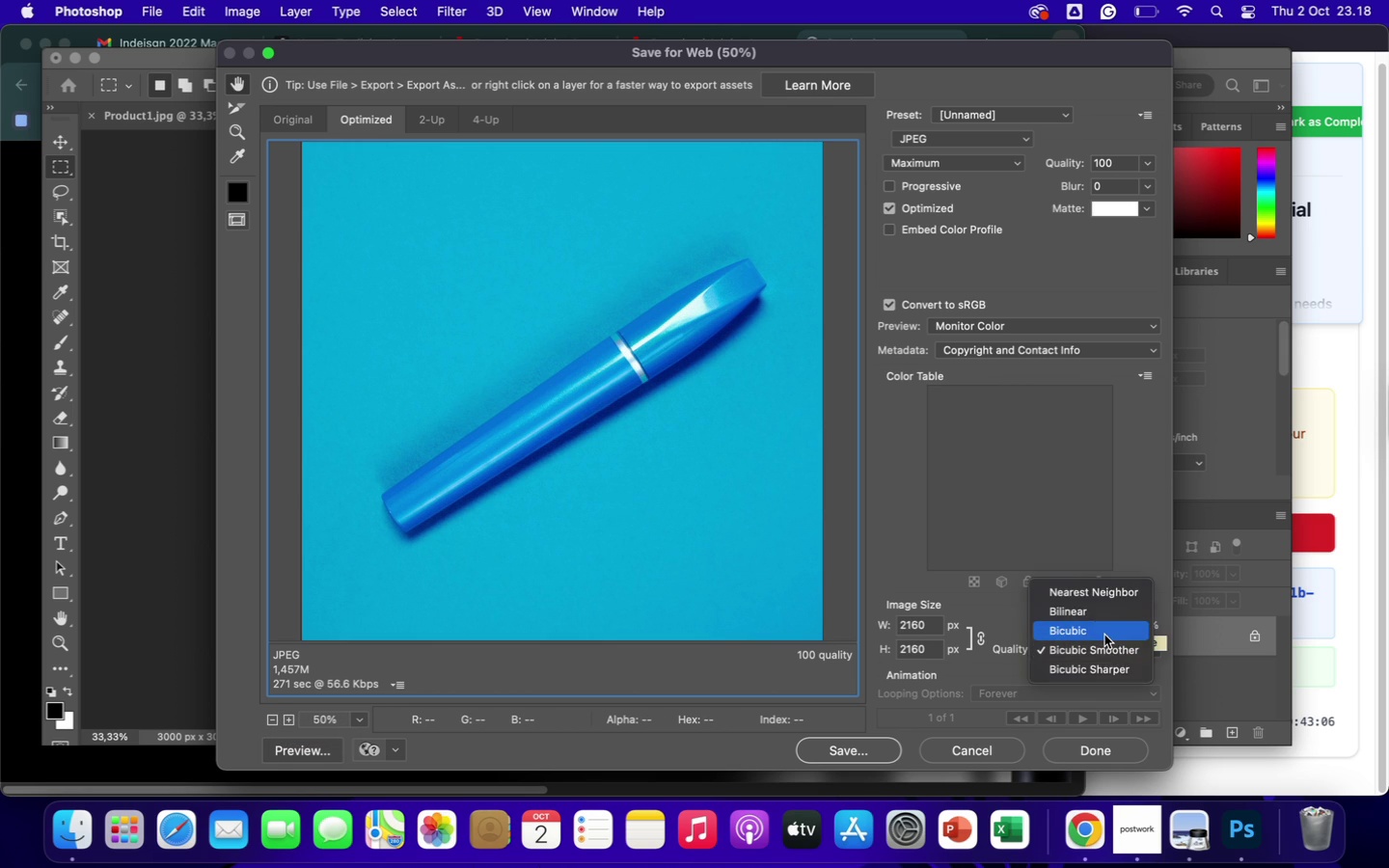 
left_click([1104, 635])